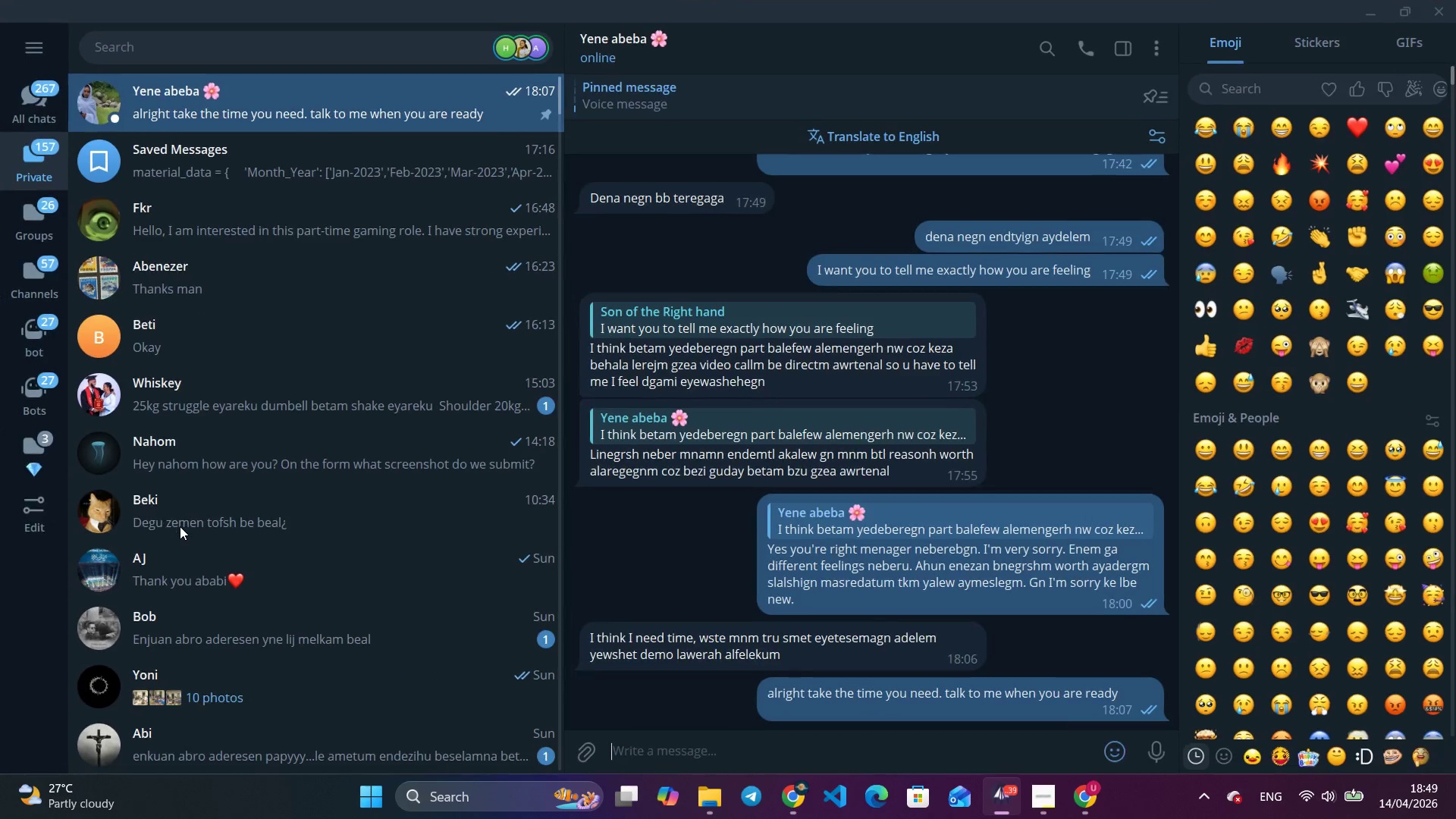 
 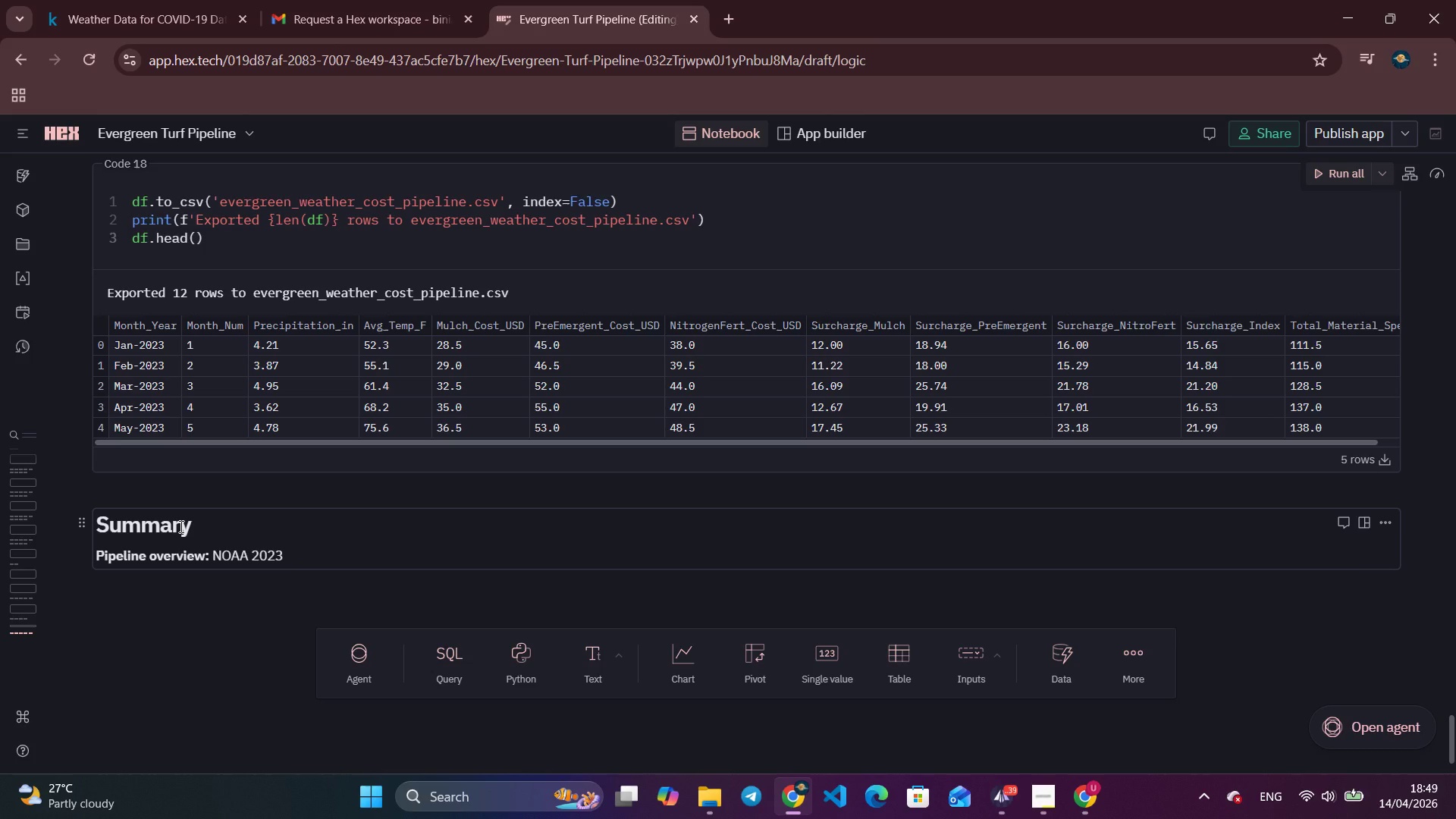 
hold_key(key=AltLeft, duration=1.06)
 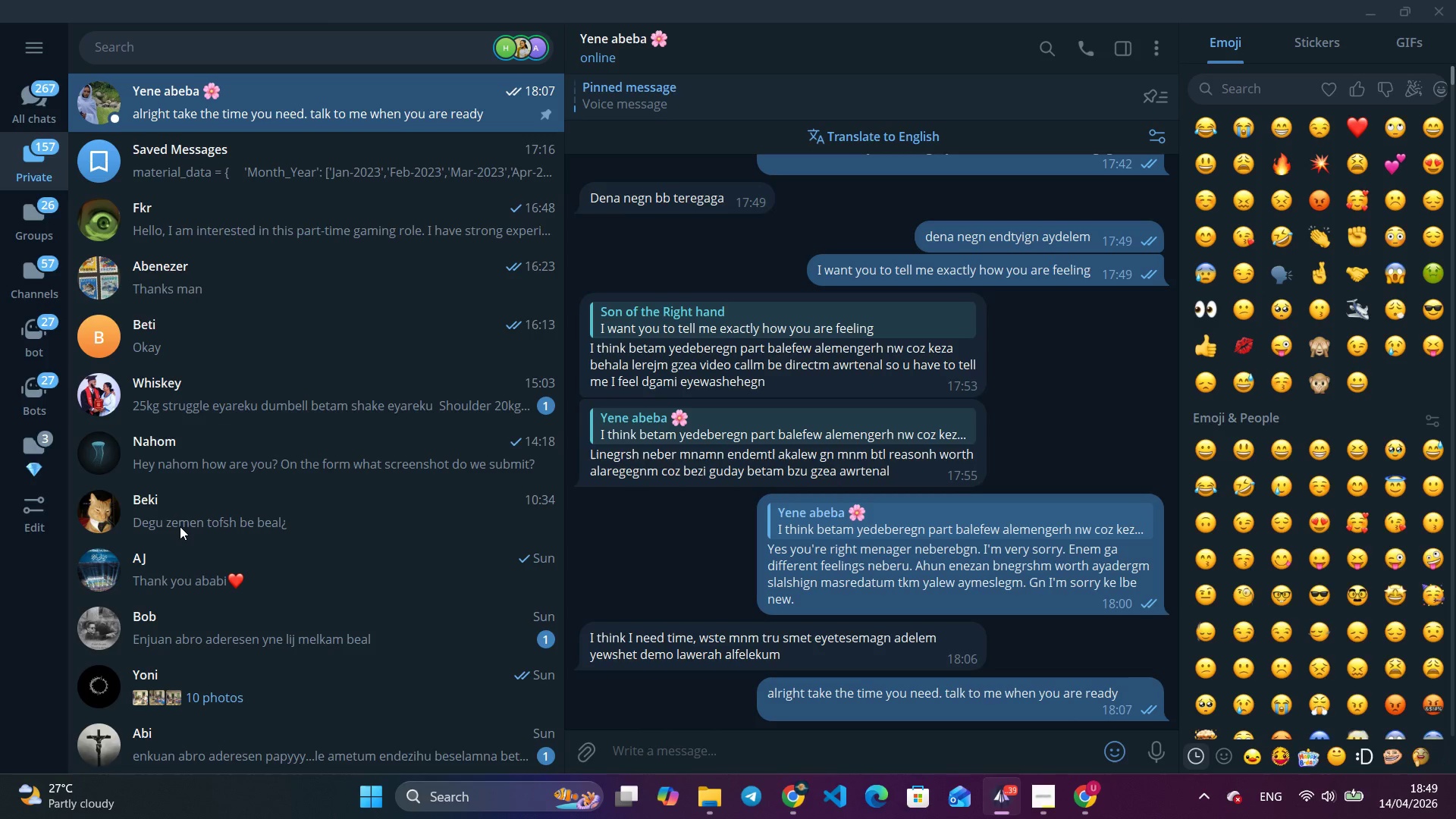 
wait(5.19)
 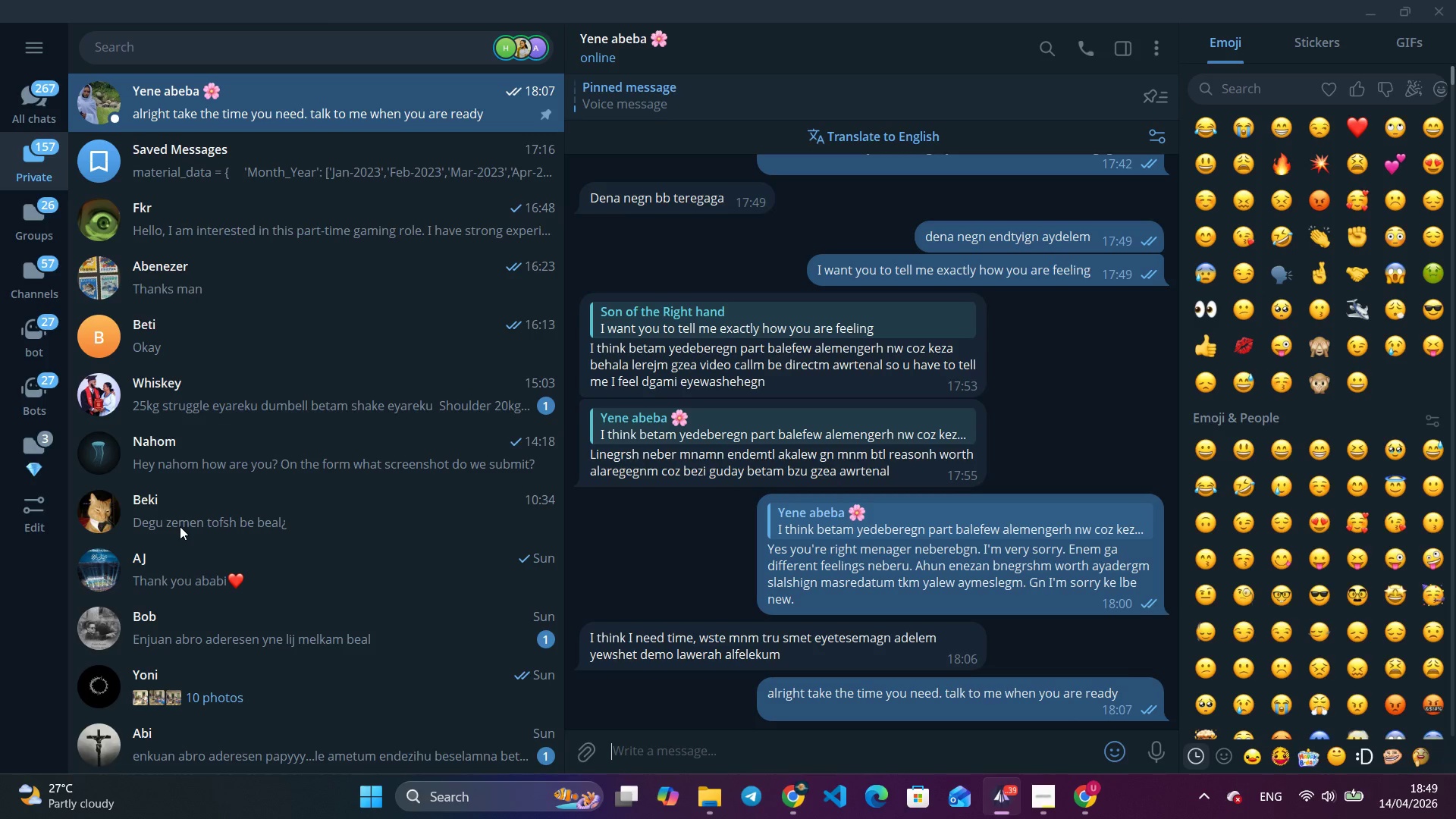 
key(Alt+Tab)
 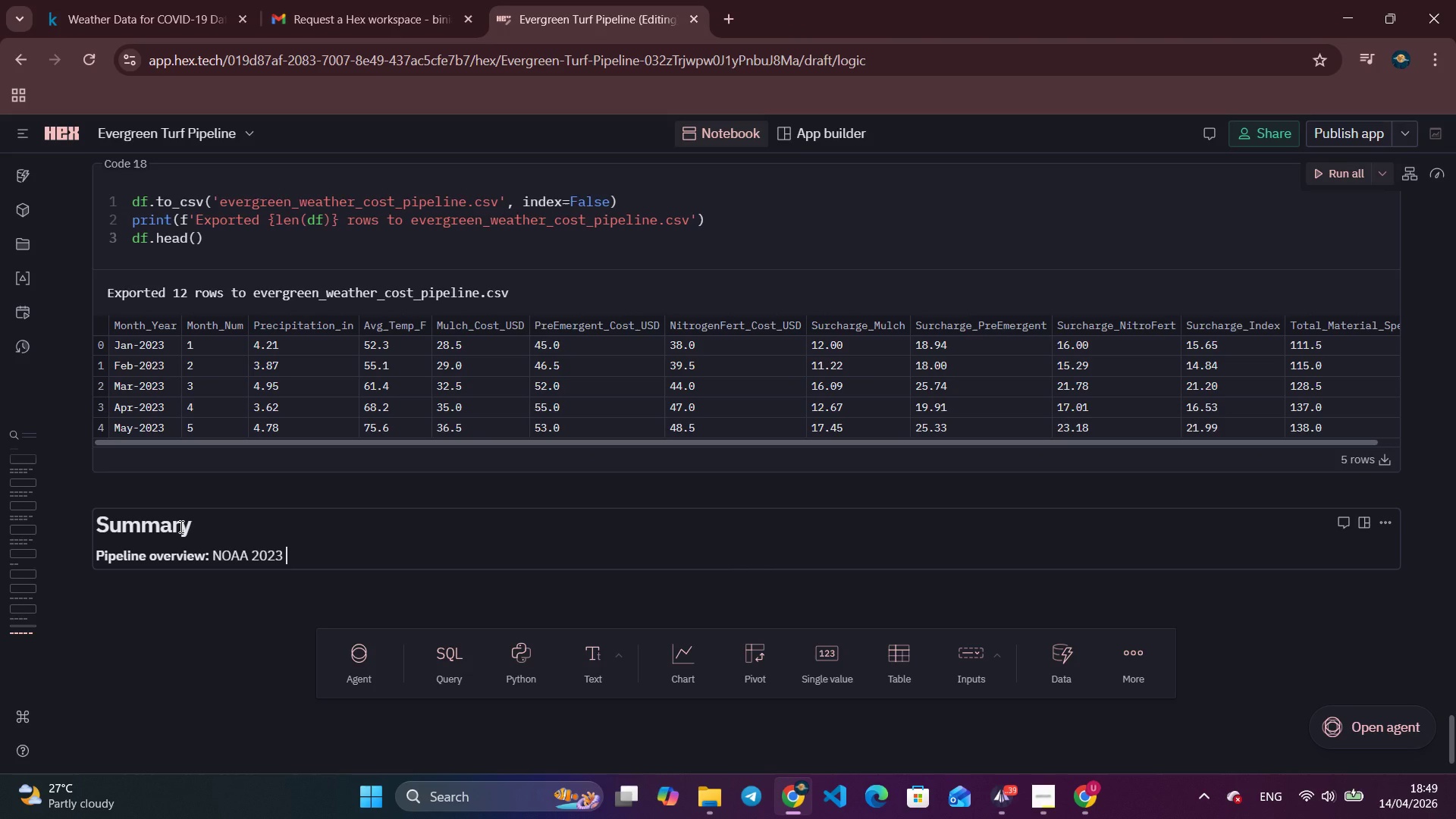 
type(Southeast US monthly weather data was loaded from `noaa_southes)
key(Backspace)
type(ast_20223.)
key(Backspace)
key(Backspace)
key(Backspace)
type(3.`)
 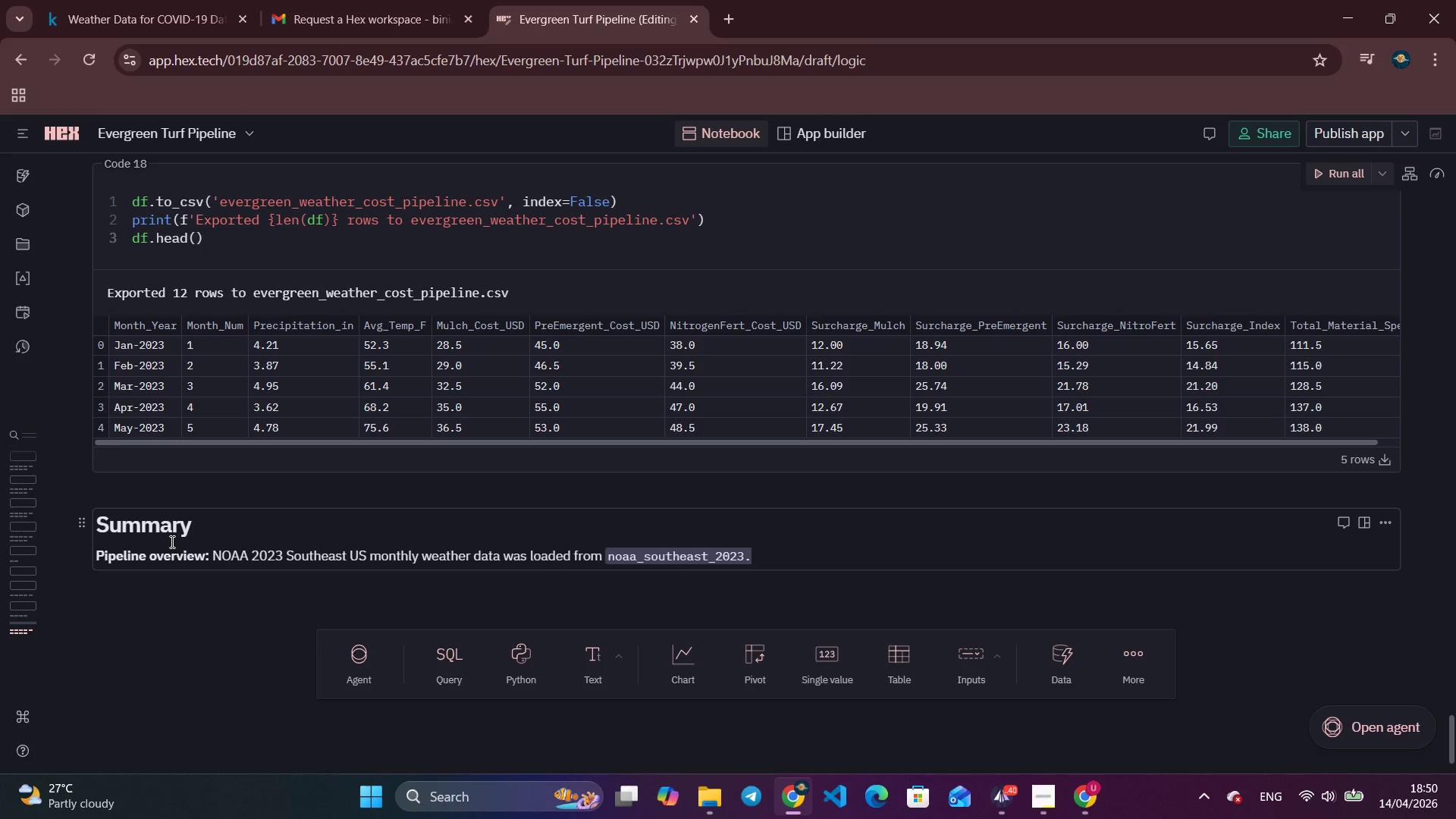 
type( and joind)
key(Backspace)
type(ed with Ever)
 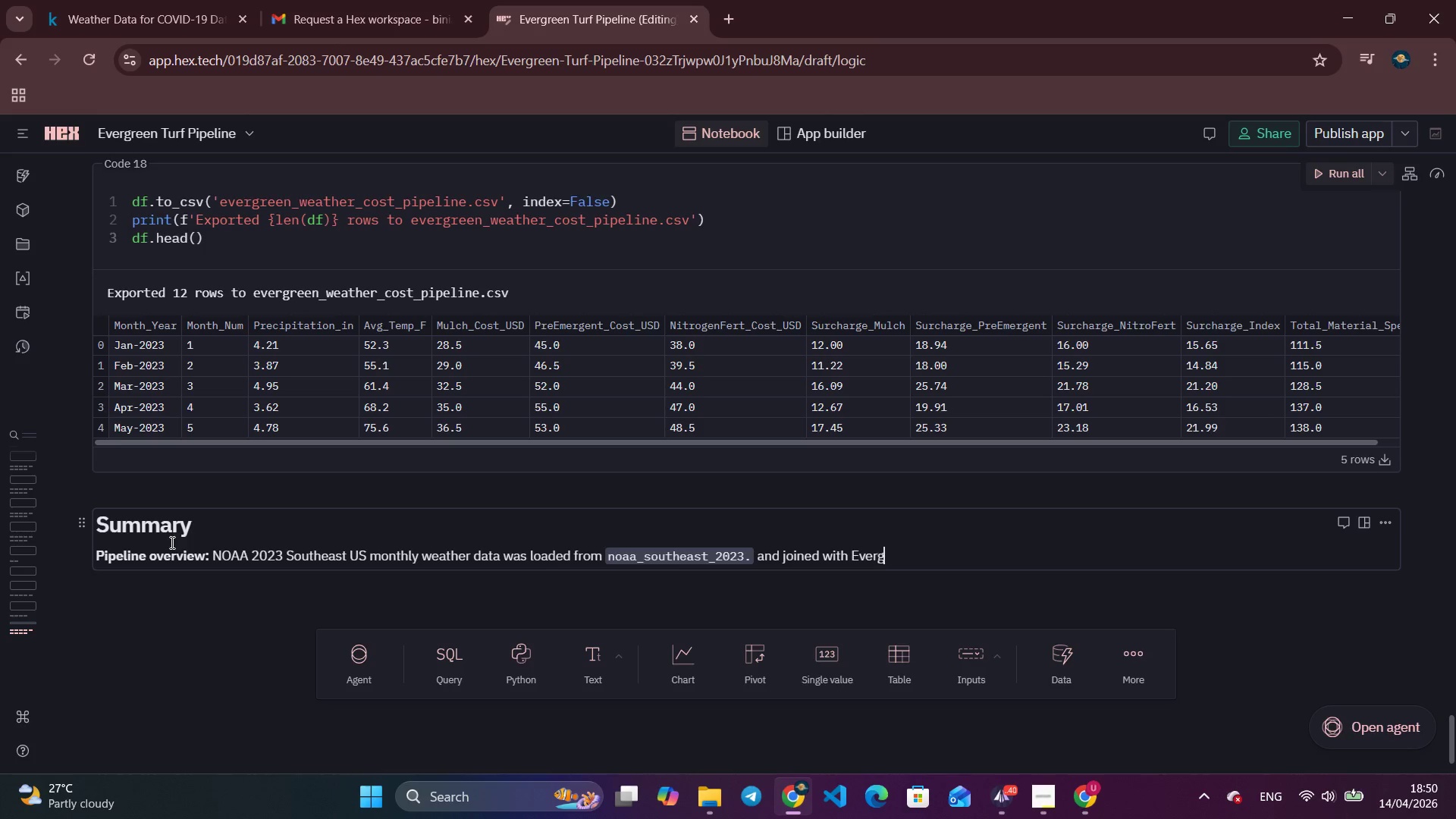 
type(green's his)
 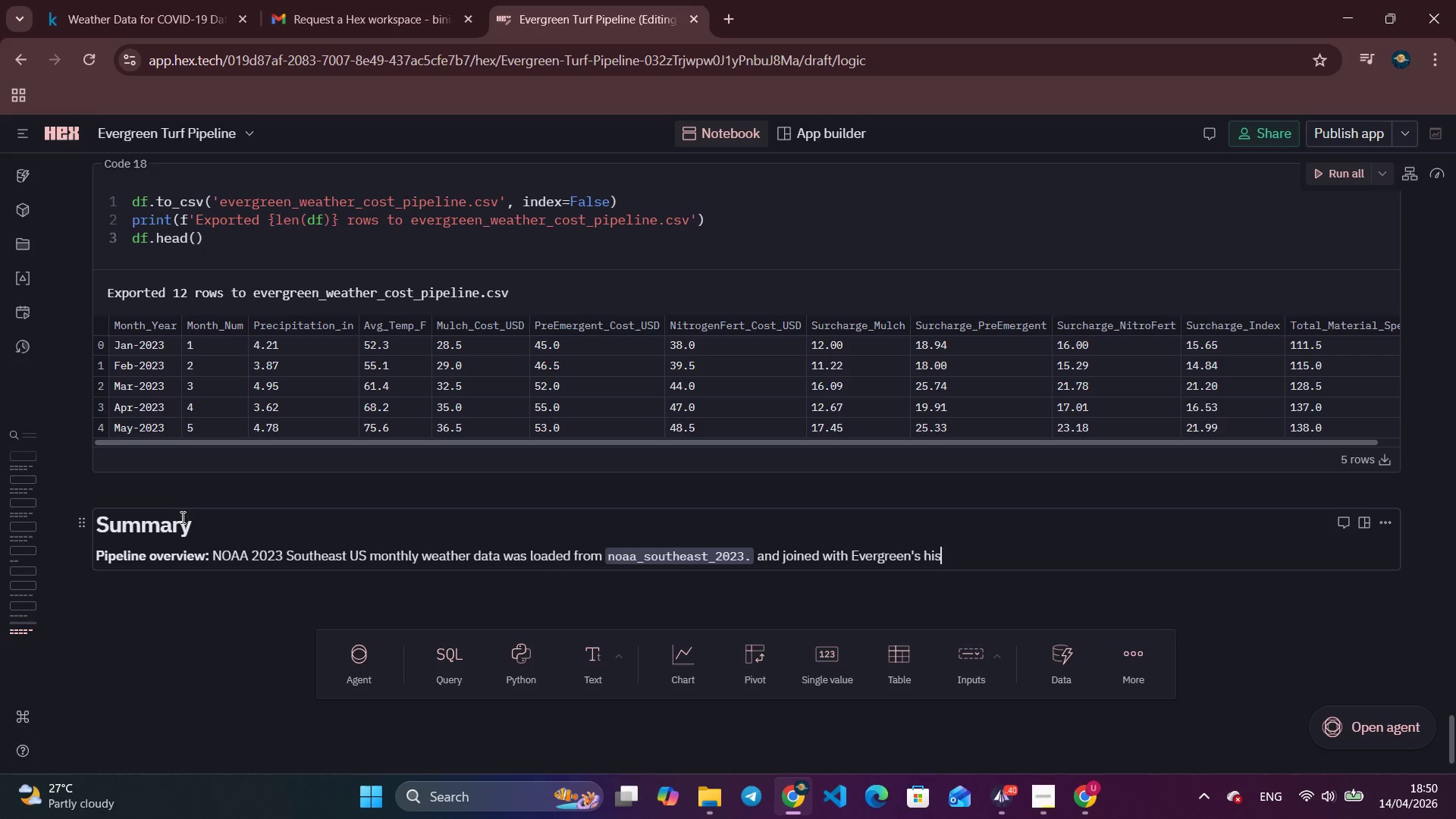 
type(torical materials)
key(Backspace)
key(Backspace)
key(Backspace)
key(Backspace)
key(Backspace)
key(Backspace)
key(Backspace)
key(Backspace)
key(Backspace)
type(ma)
 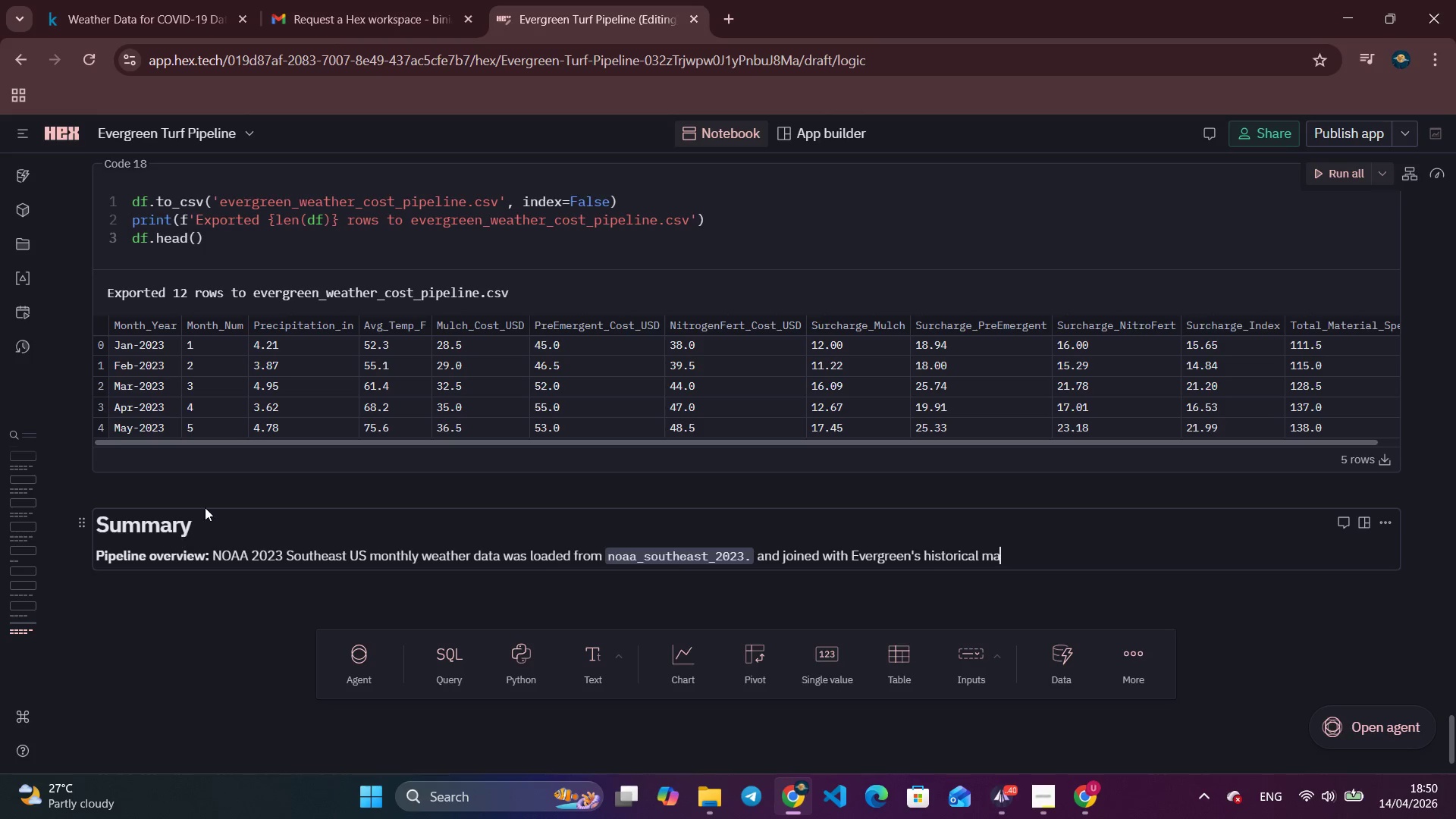 
type(terial)
key(Tab)
key(Tab)
type( )
key(Tab)
type([VolumeDown][VolumeDown][VolumeDown] costs  via a left join on MOnt)
key(Backspace)
key(Backspace)
key(Backspace)
type(onth-Year key. Zero null values confirmed after join.)
 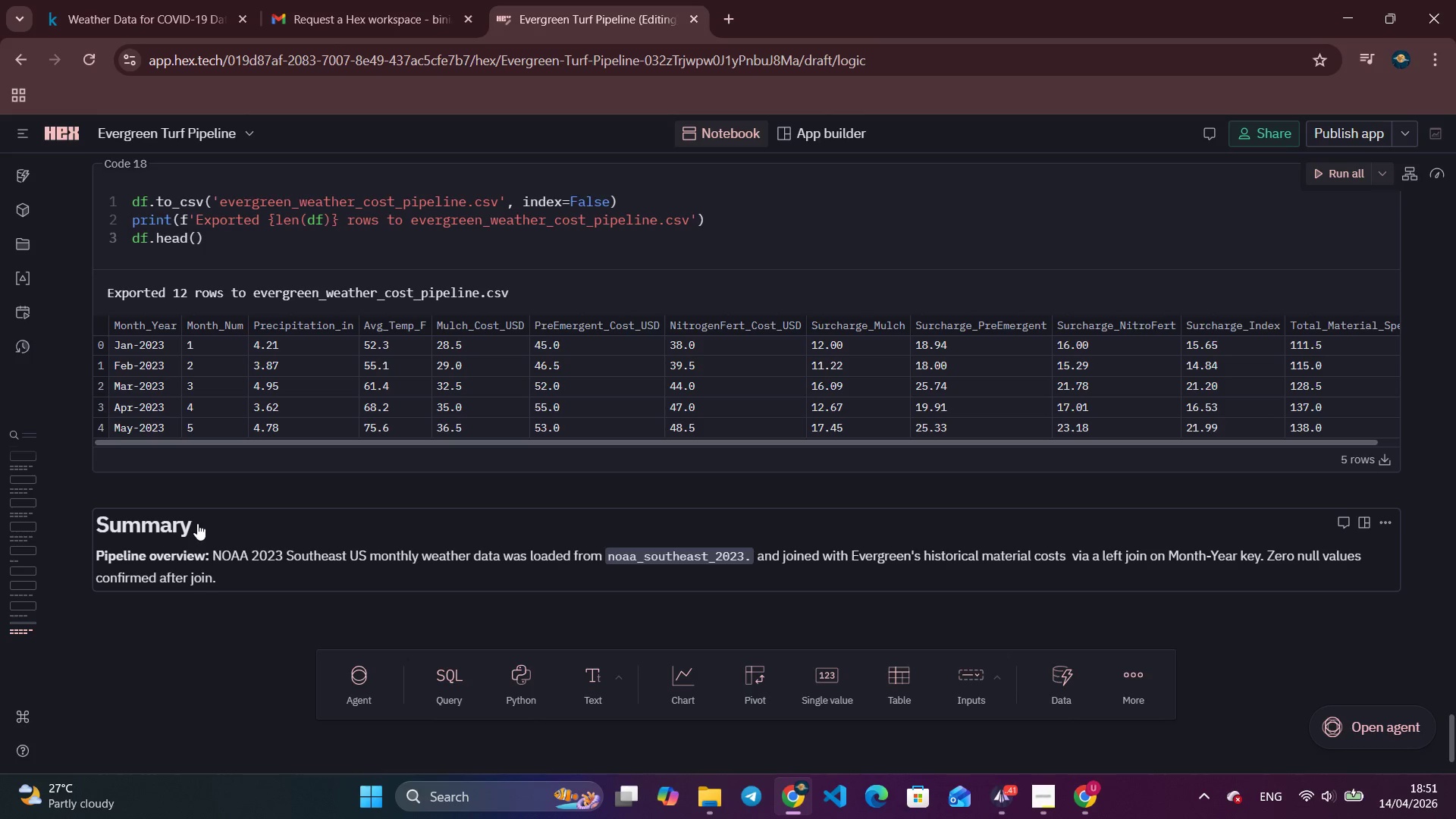 
hold_key(key=AltLeft, duration=0.84)
 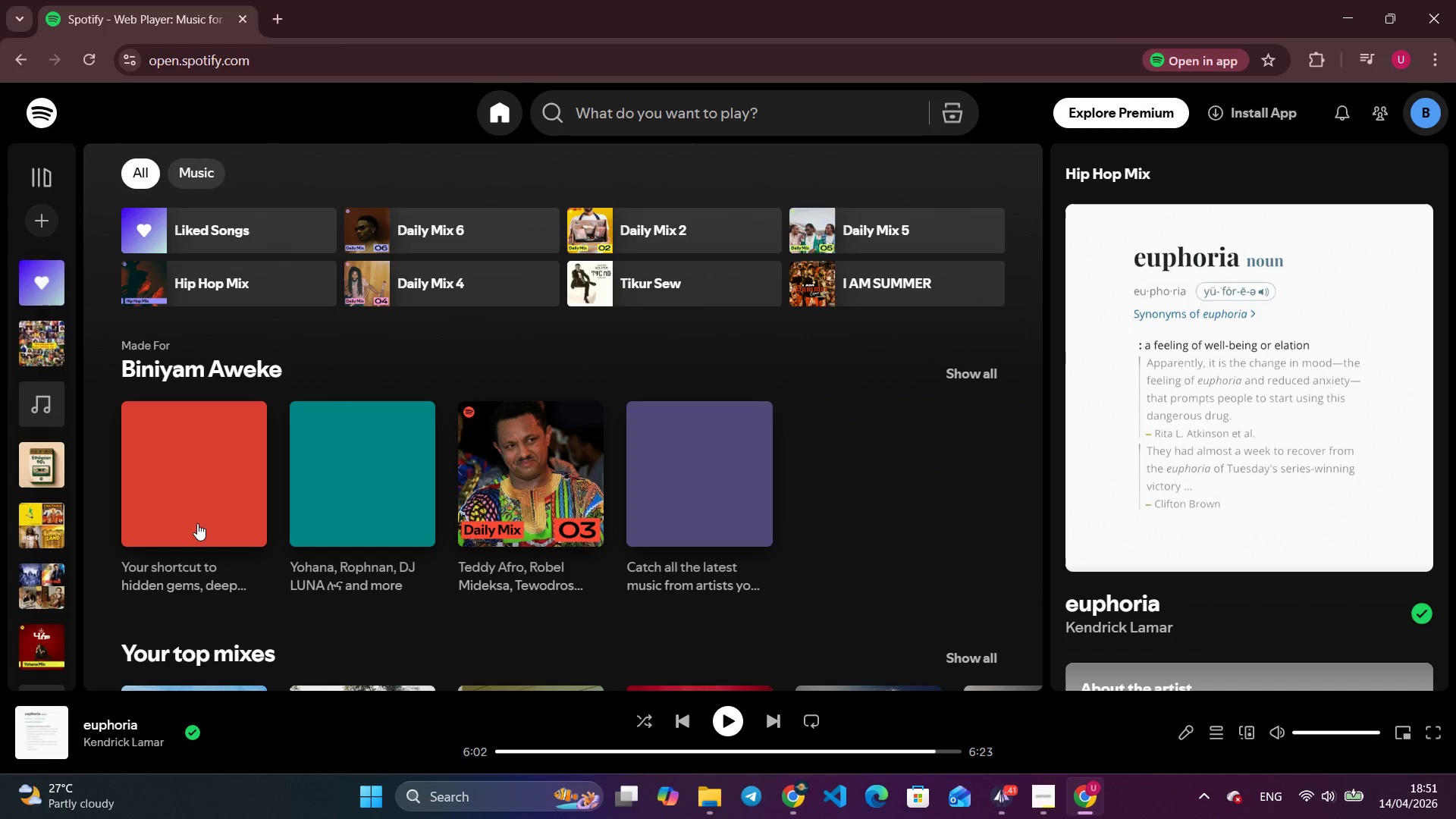 
hold_key(key=AltLeft, duration=0.36)
 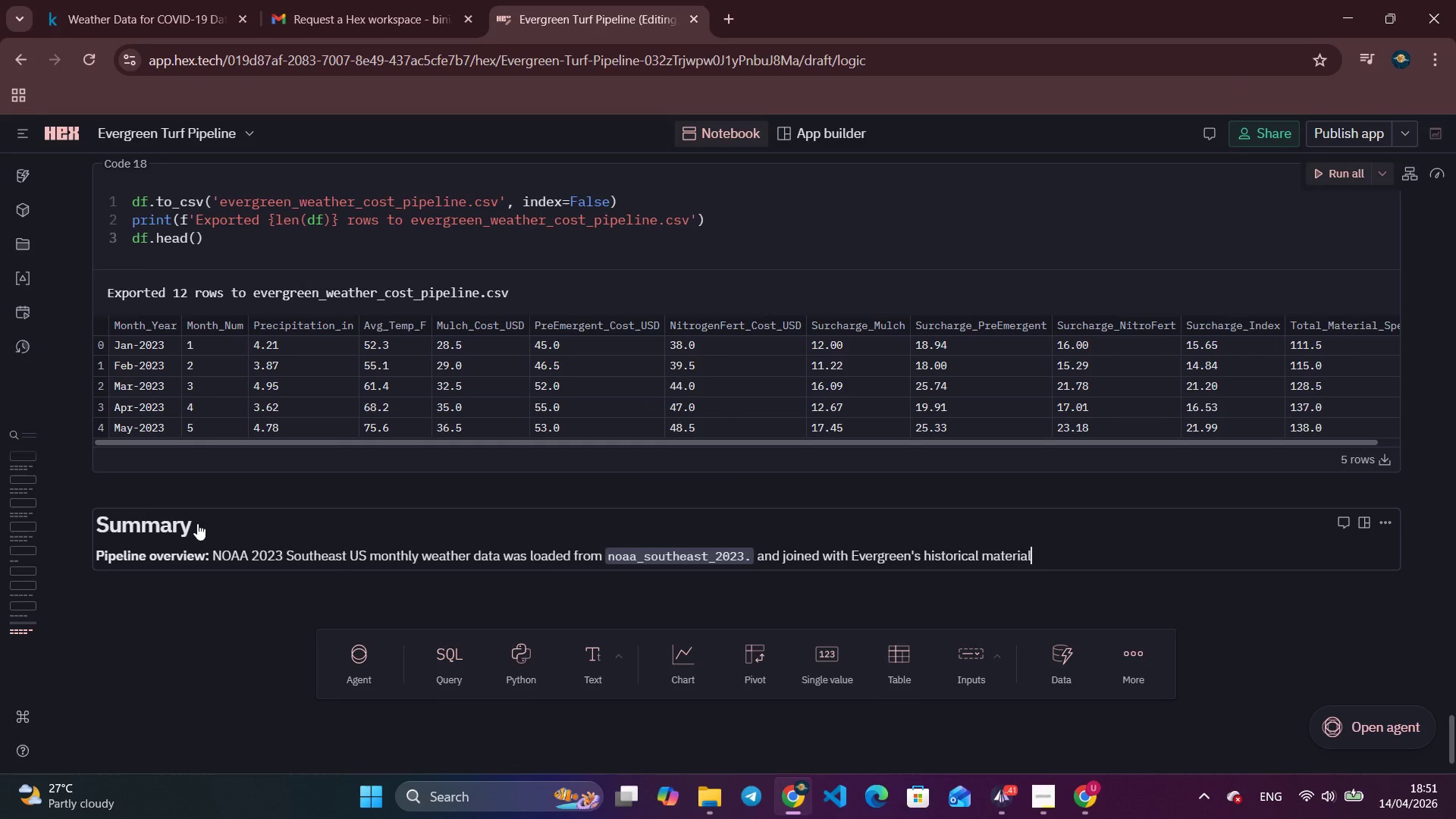 
key(Enter)
 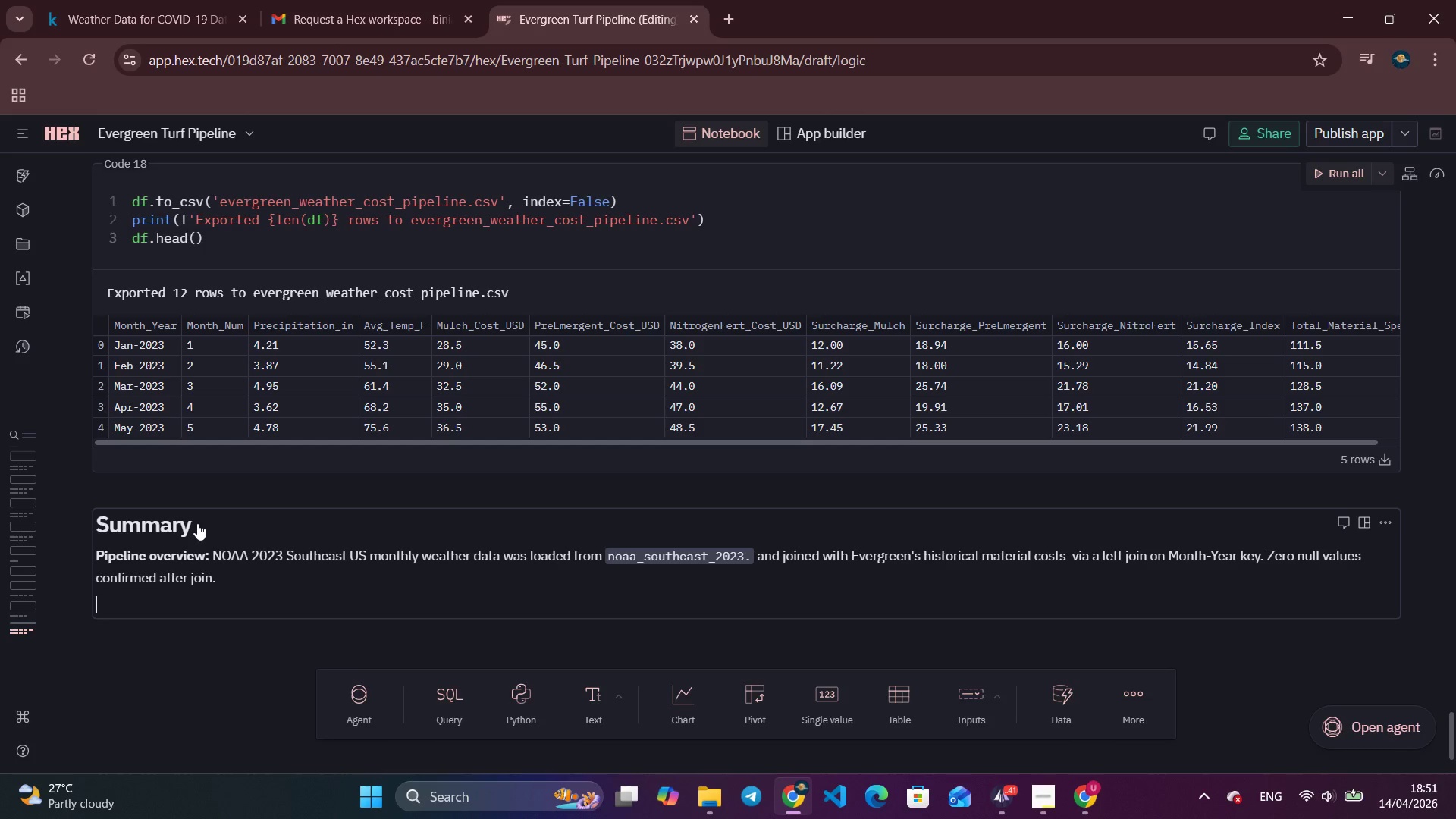 
type(**Surcharge Index:** Calculates)
 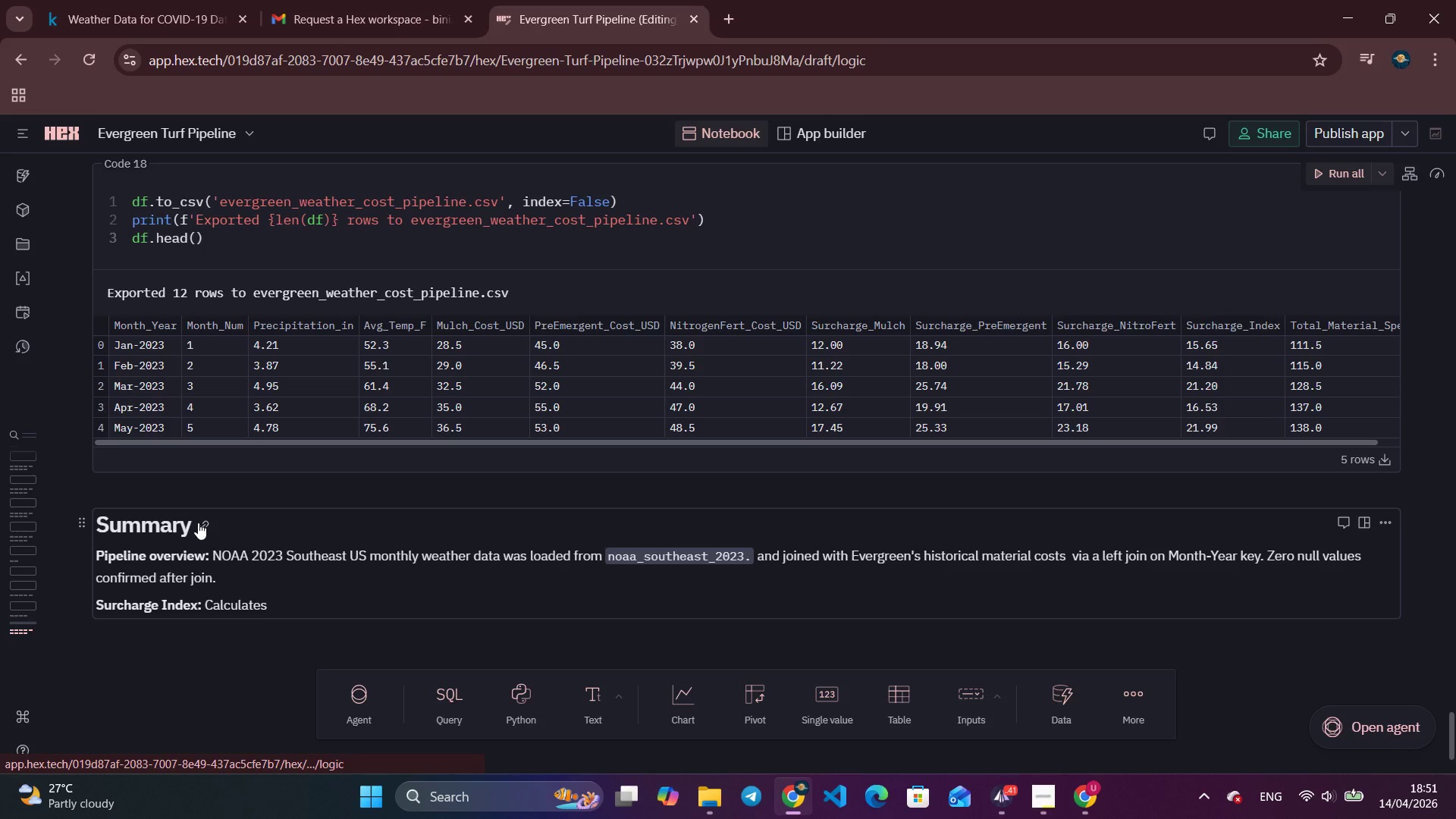 
scroll: coordinate [198, 522], scroll_direction: down, amount: 4.0
 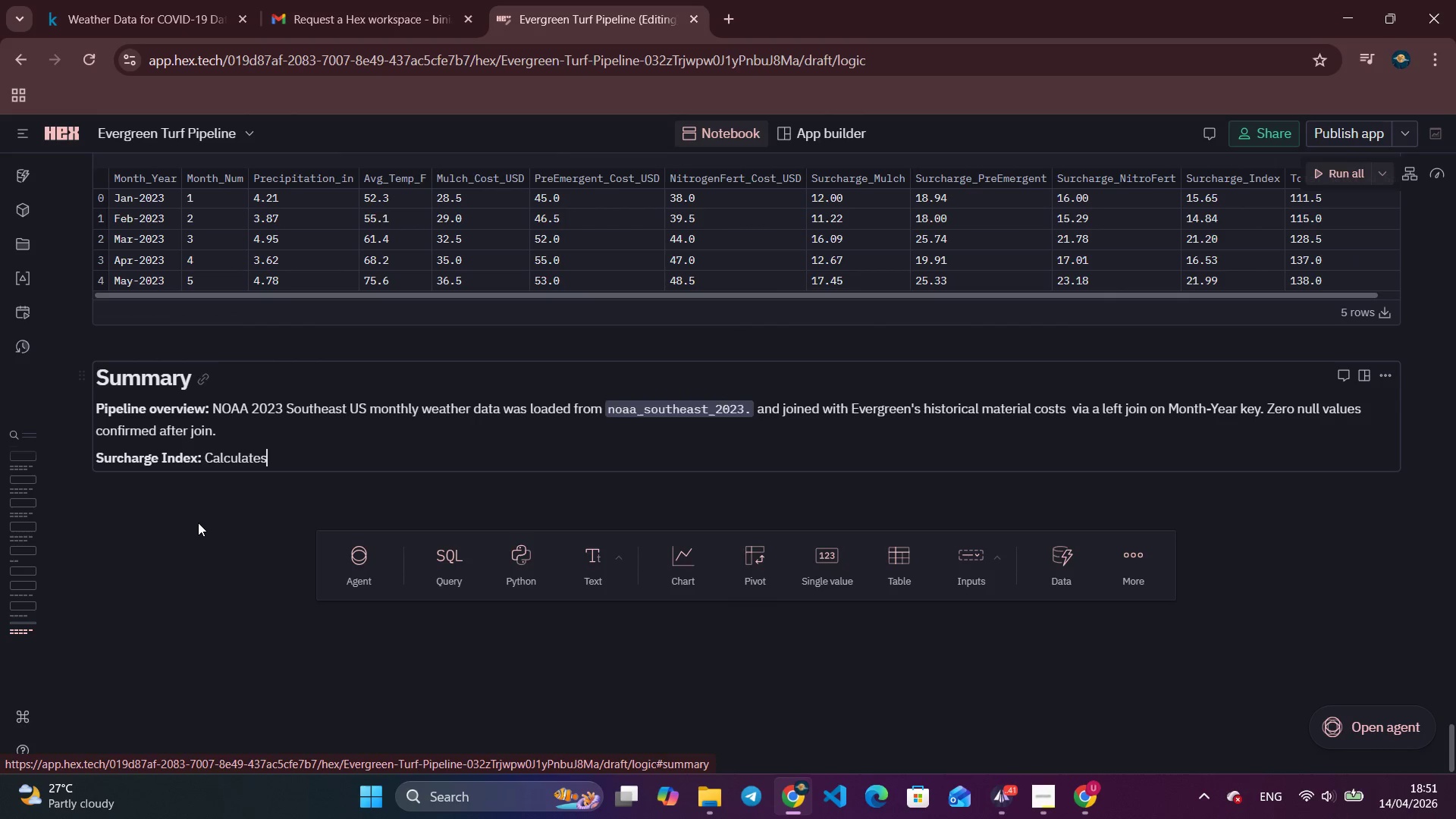 
key(Backspace)
type(d as `Precipitai)
key(Backspace)
type(tion * Unit Cost / 10)
key(Backspace)
type(`)
key(Backspace)
type(0)
key(Backspace)
key(Backspace)
key(Backspace)
key(Backspace)
key(Backspace)
key(Backspace)
key(Backspace)
key(Backspace)
key(Backspace)
type(`Precipitation * Unit Cost / 10` per material, avera)
 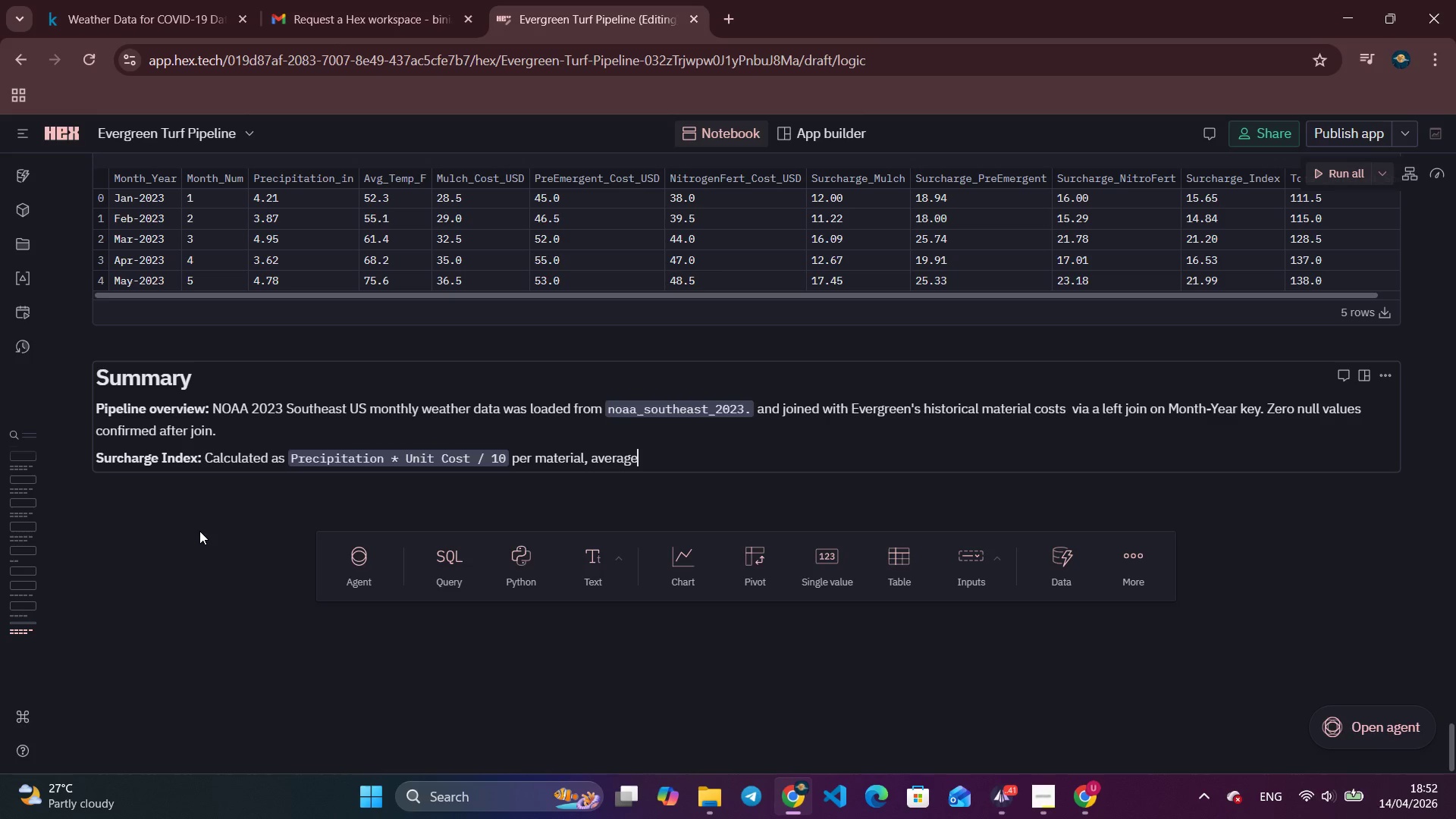 
type(ged across Mulch, Pre-emergent Herbicide, and Nitrogen Fertilizer to procuse)
key(Backspace)
key(Backspace)
key(Backspace)
key(Backspace)
type(duce a sinlgle mono)
 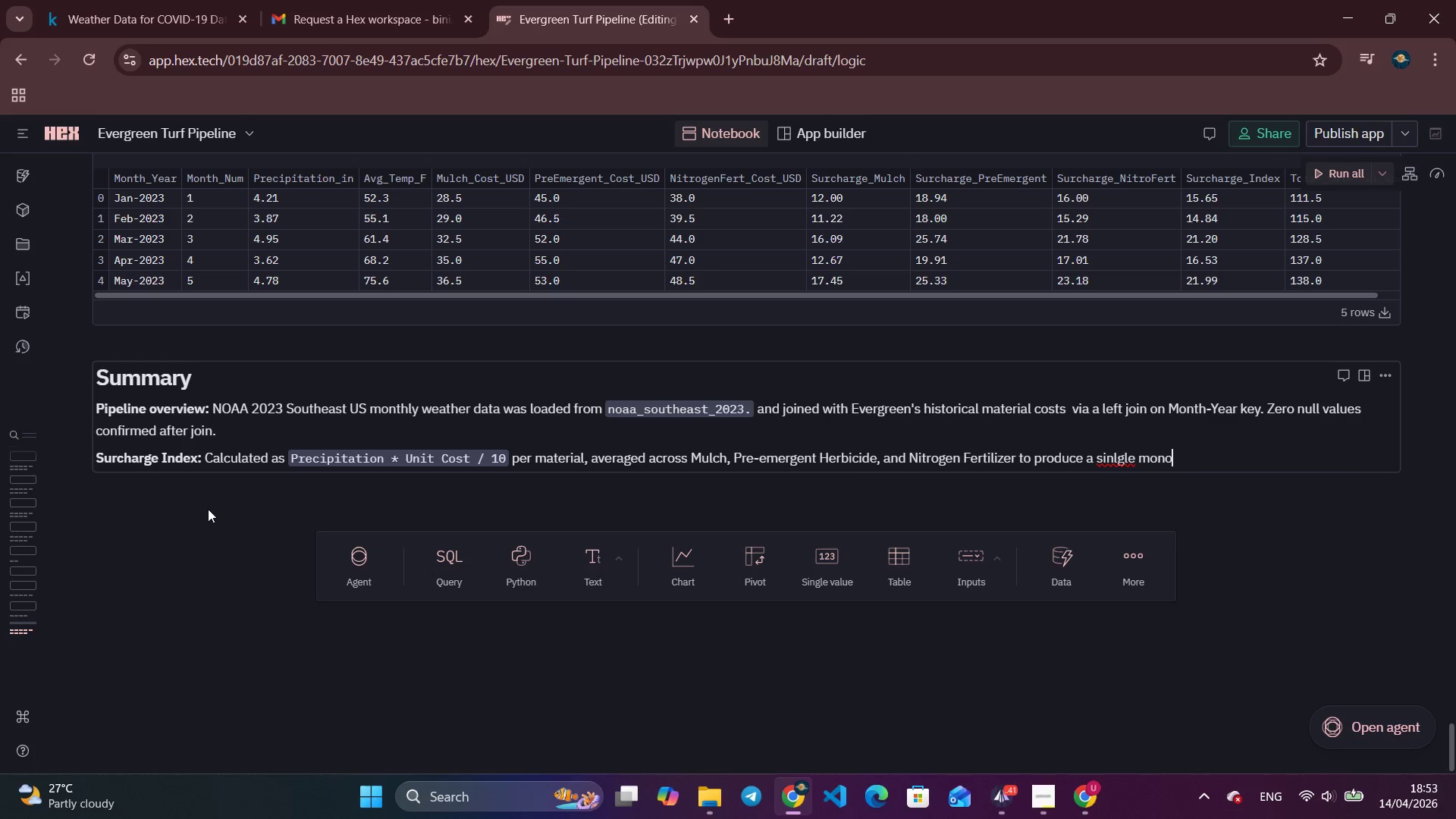 
type(t)
key(Backspace)
key(Backspace)
key(Backspace)
key(Backspace)
key(Backspace)
key(Backspace)
key(Backspace)
key(Backspace)
key(Backspace)
key(Backspace)
type(gle Montly KPI)
 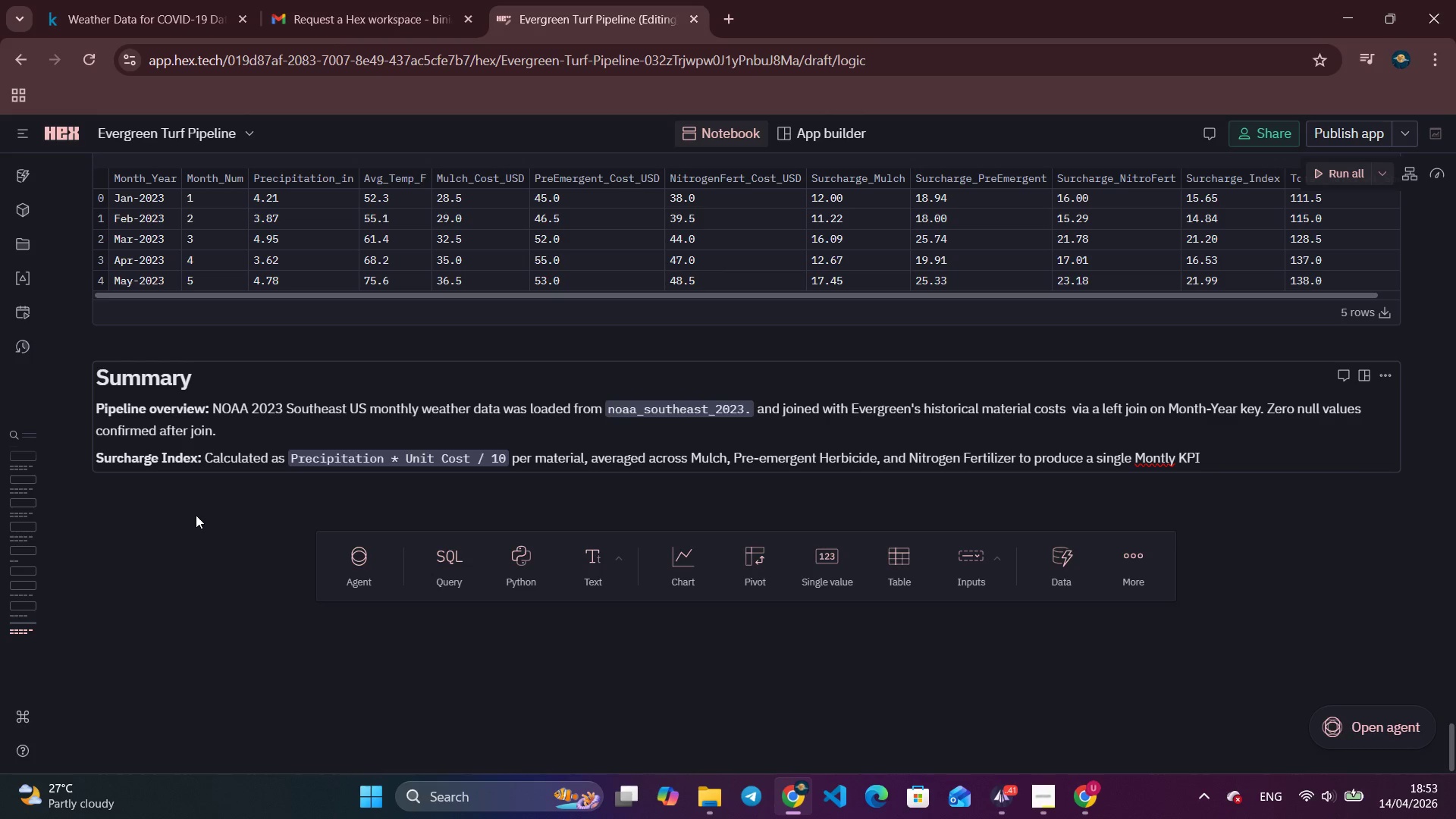 
hold_key(key=ArrowLeft, duration=0.55)
 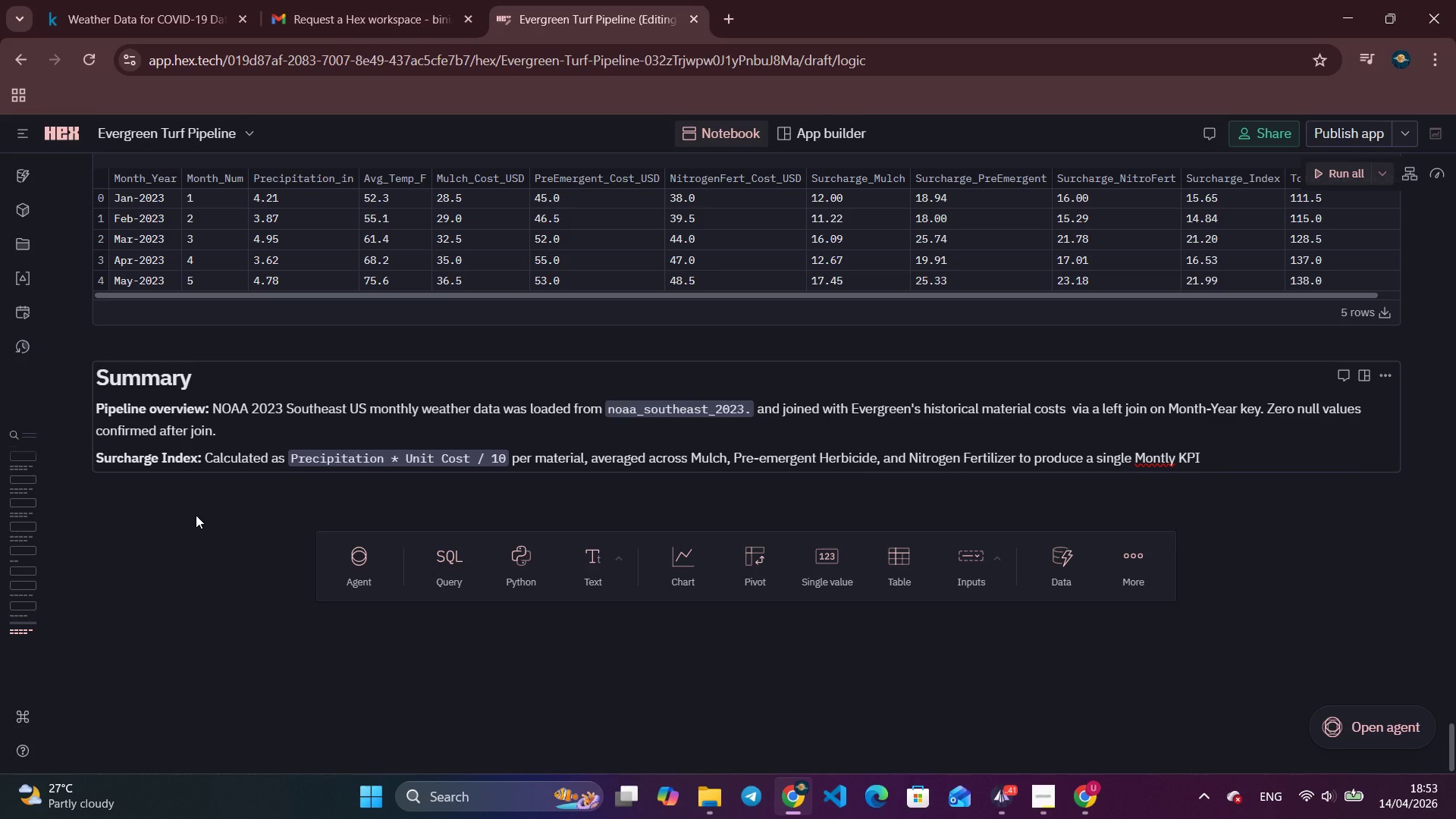 
key(H)
 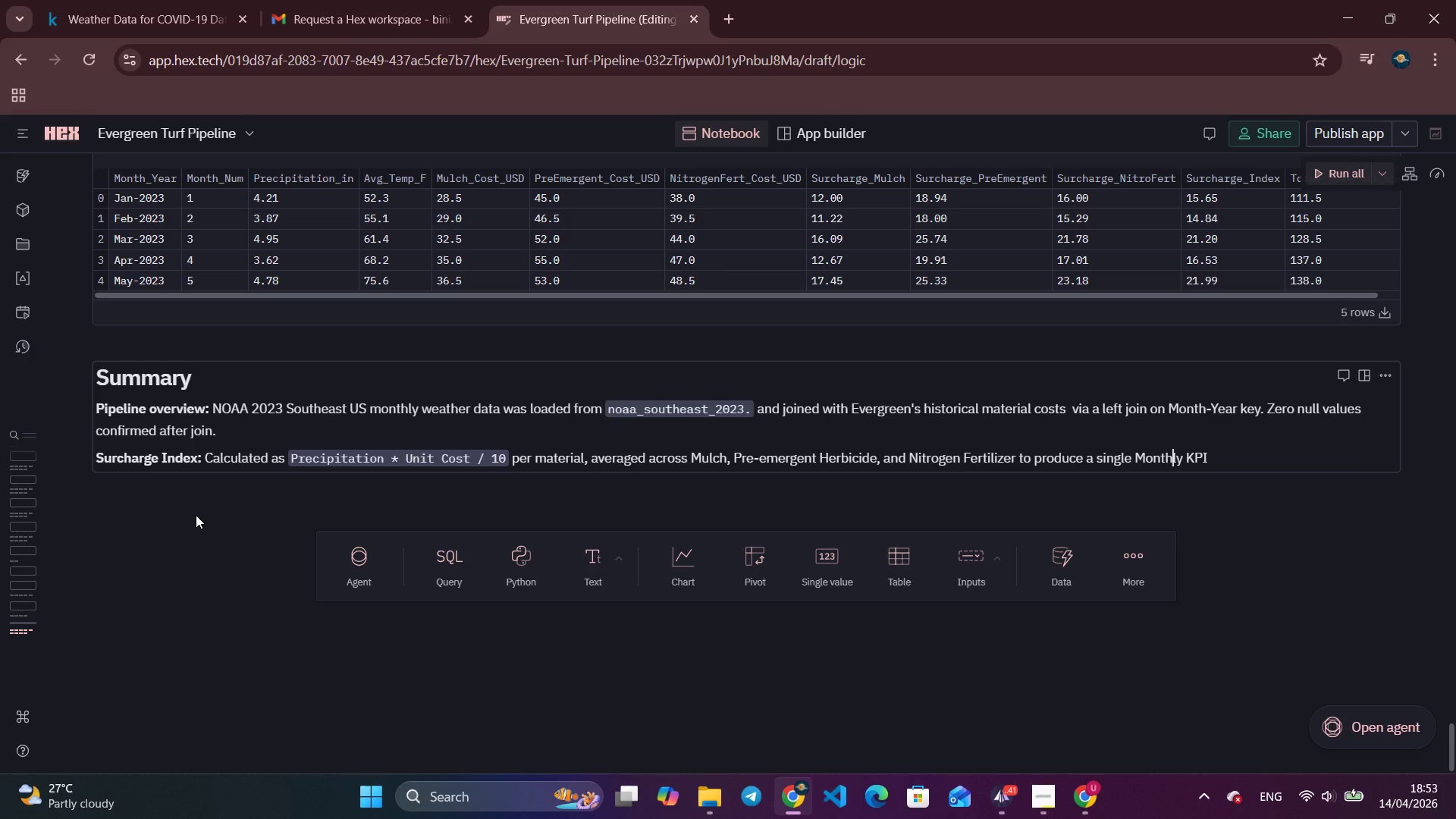 
hold_key(key=ArrowRight, duration=0.64)
 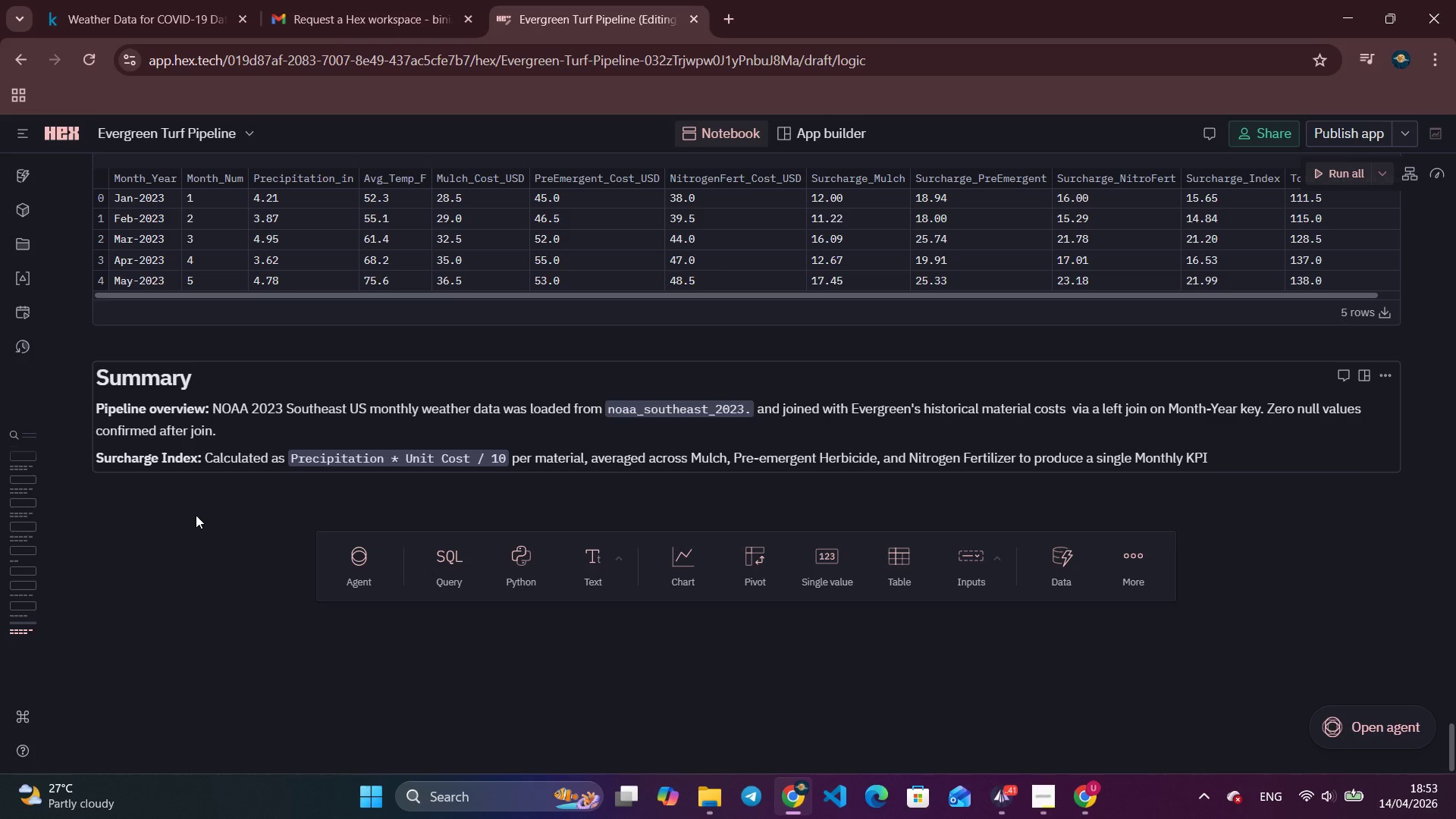 
key(Period)
 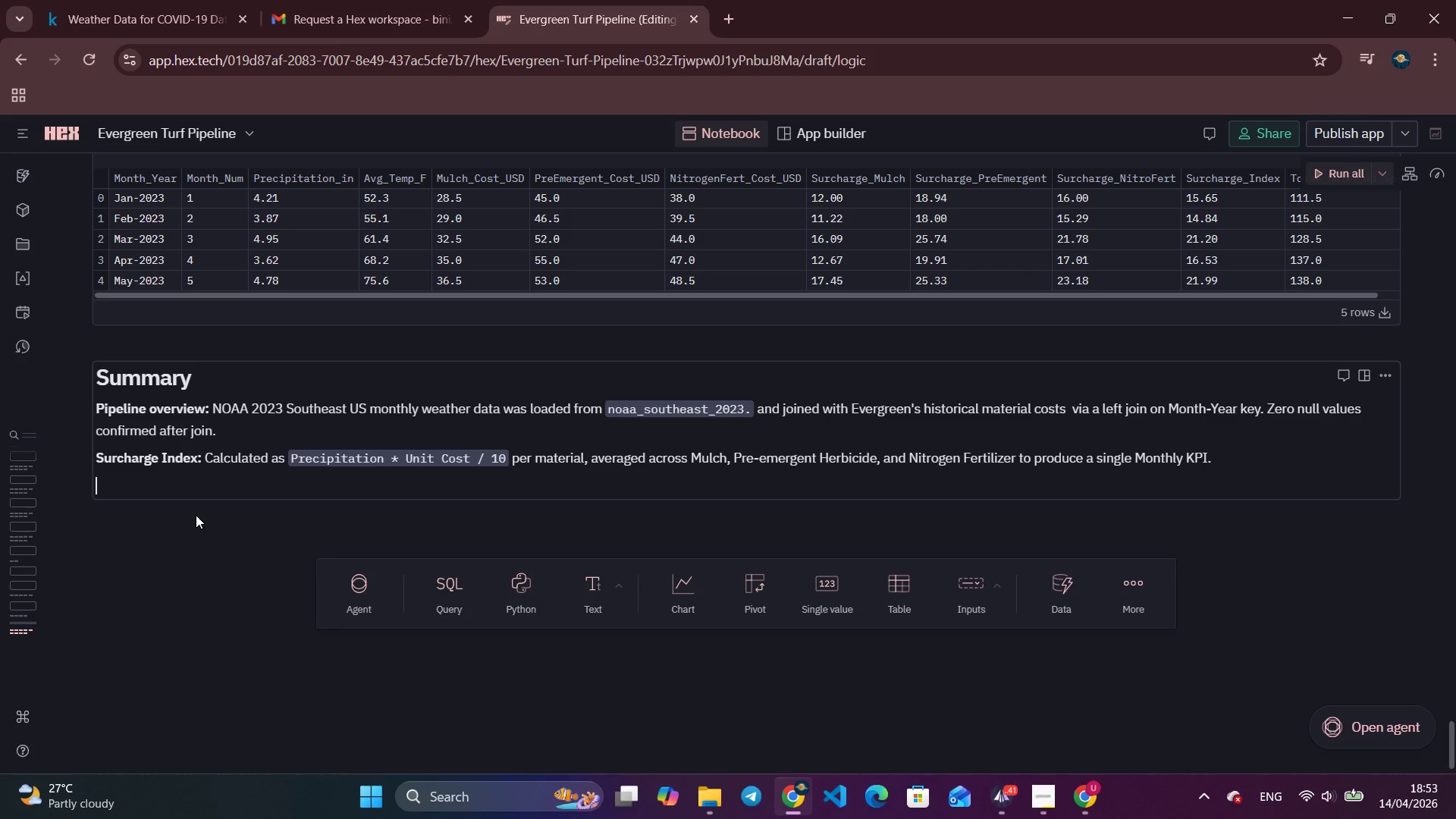 
key(Enter)
 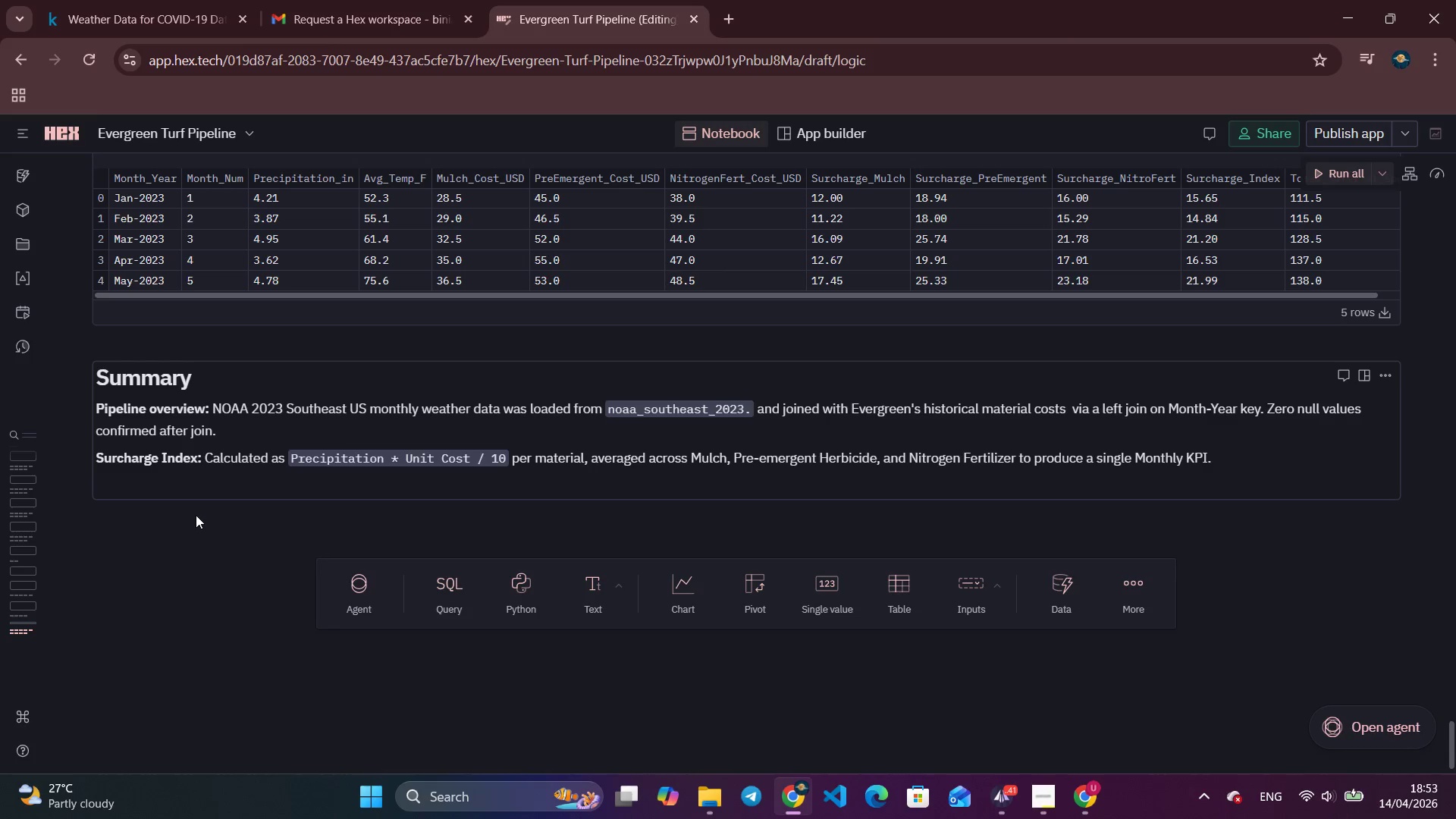 
type(**Key F)
 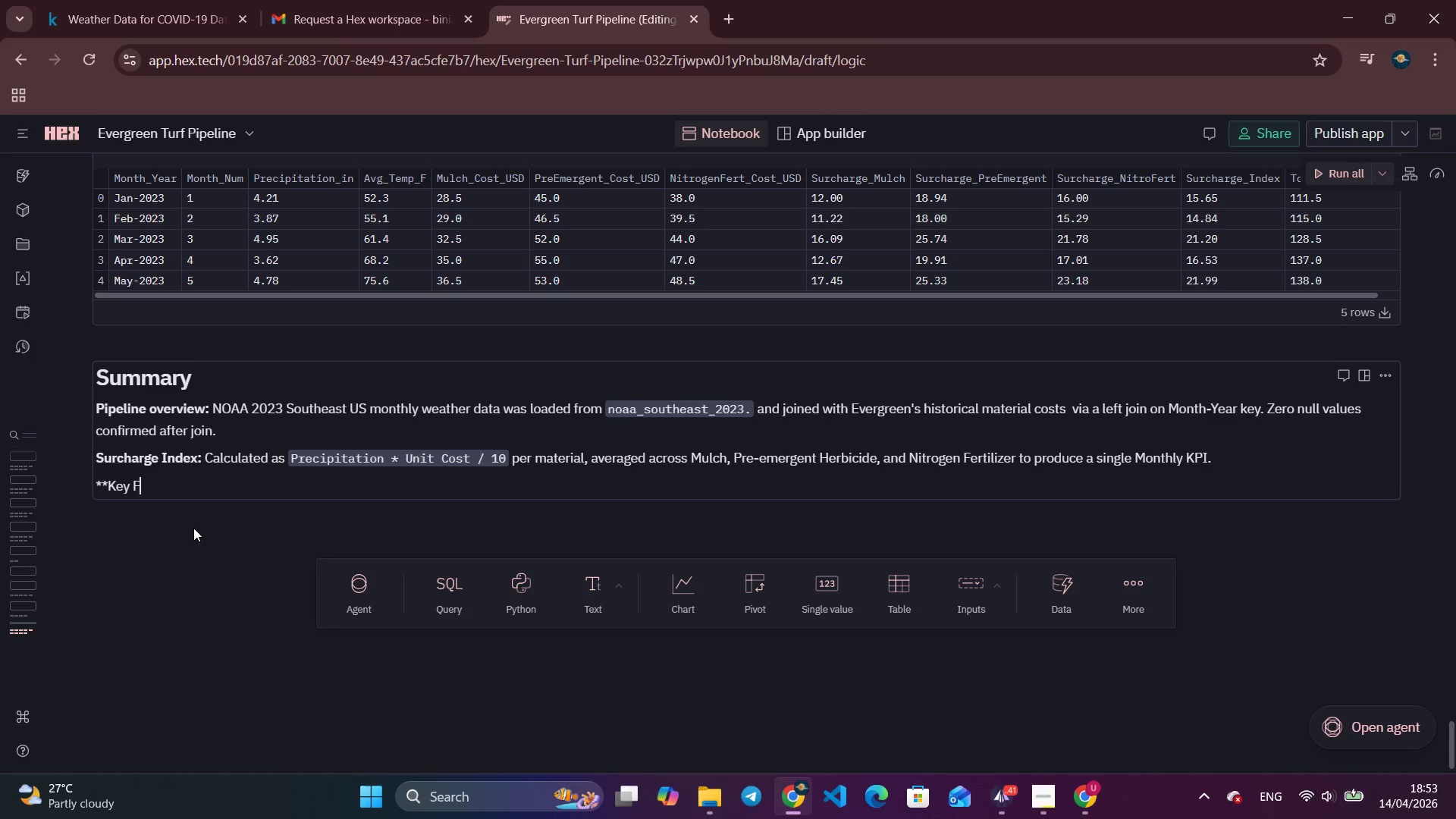 
type(indings:** July and August have the highe)
 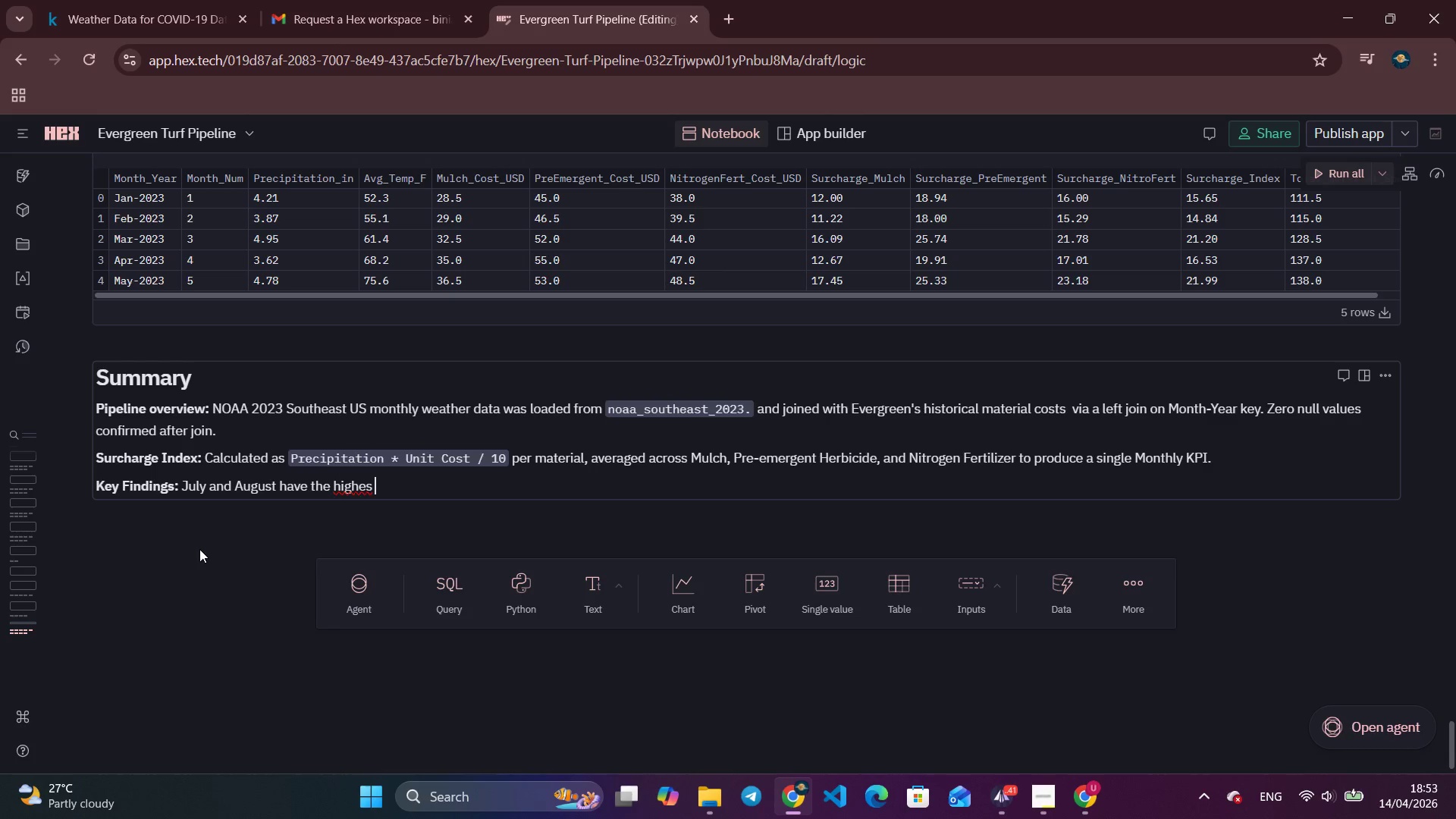 
 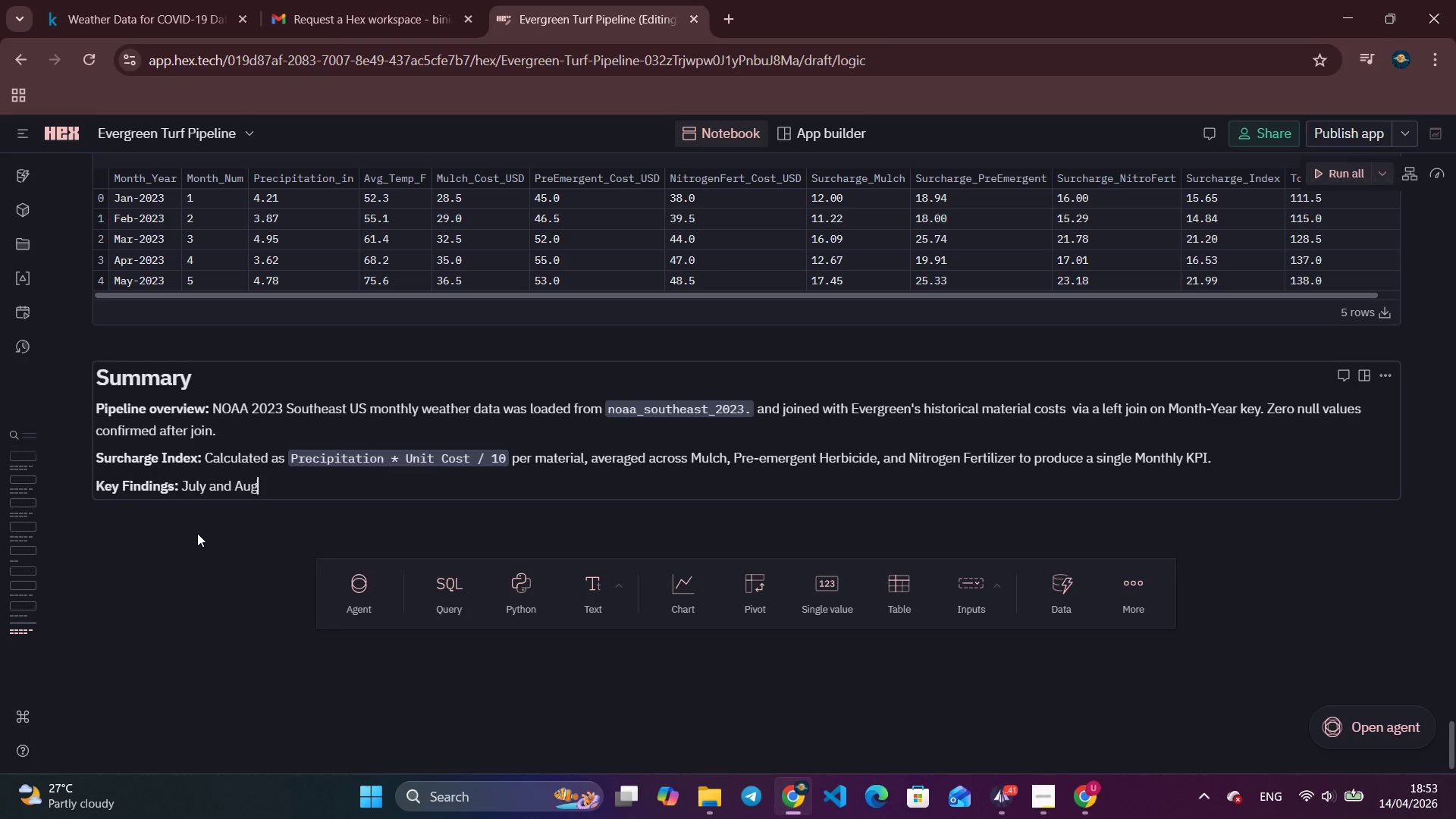 
key(S)
 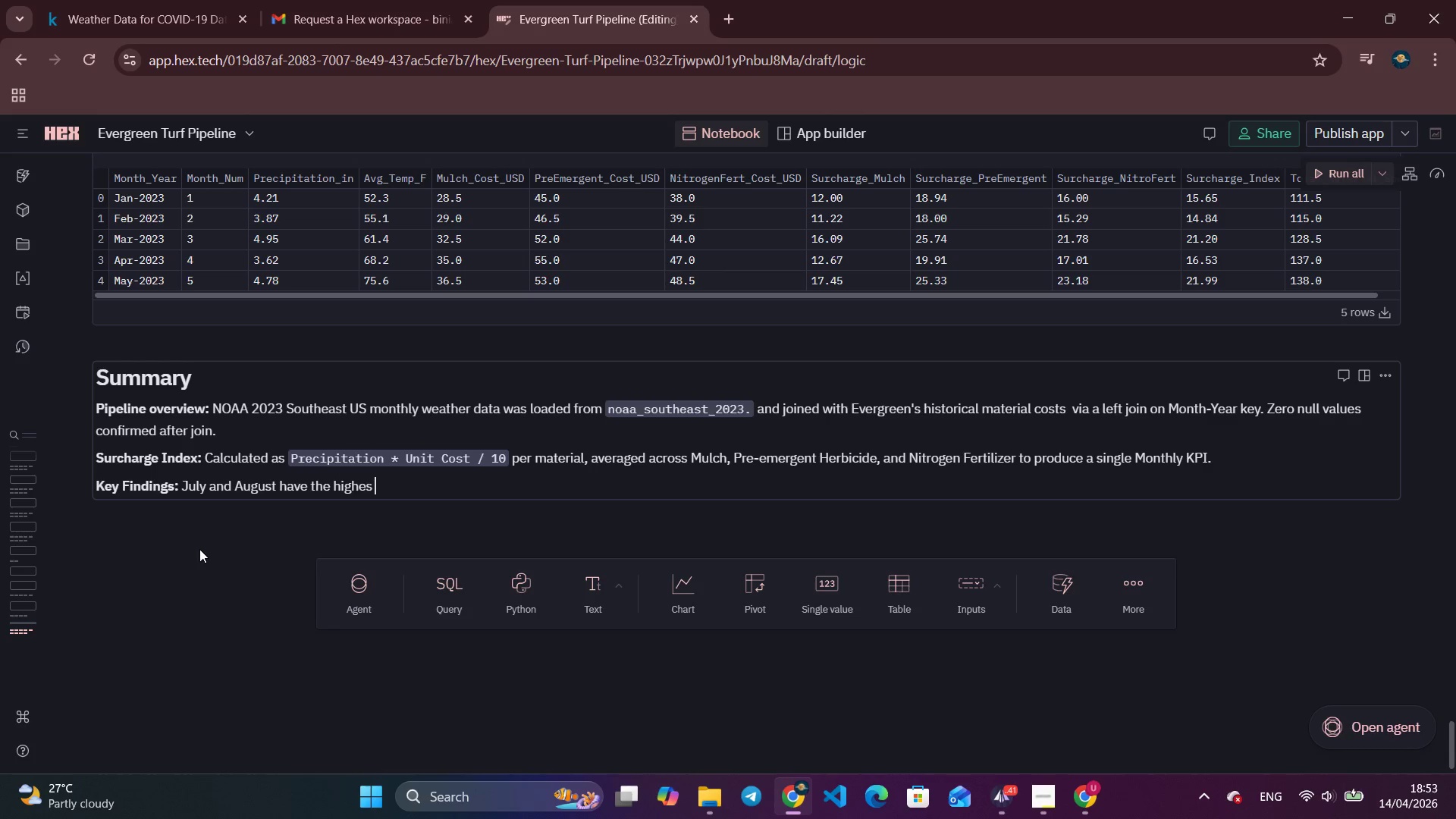 
key(Space)
 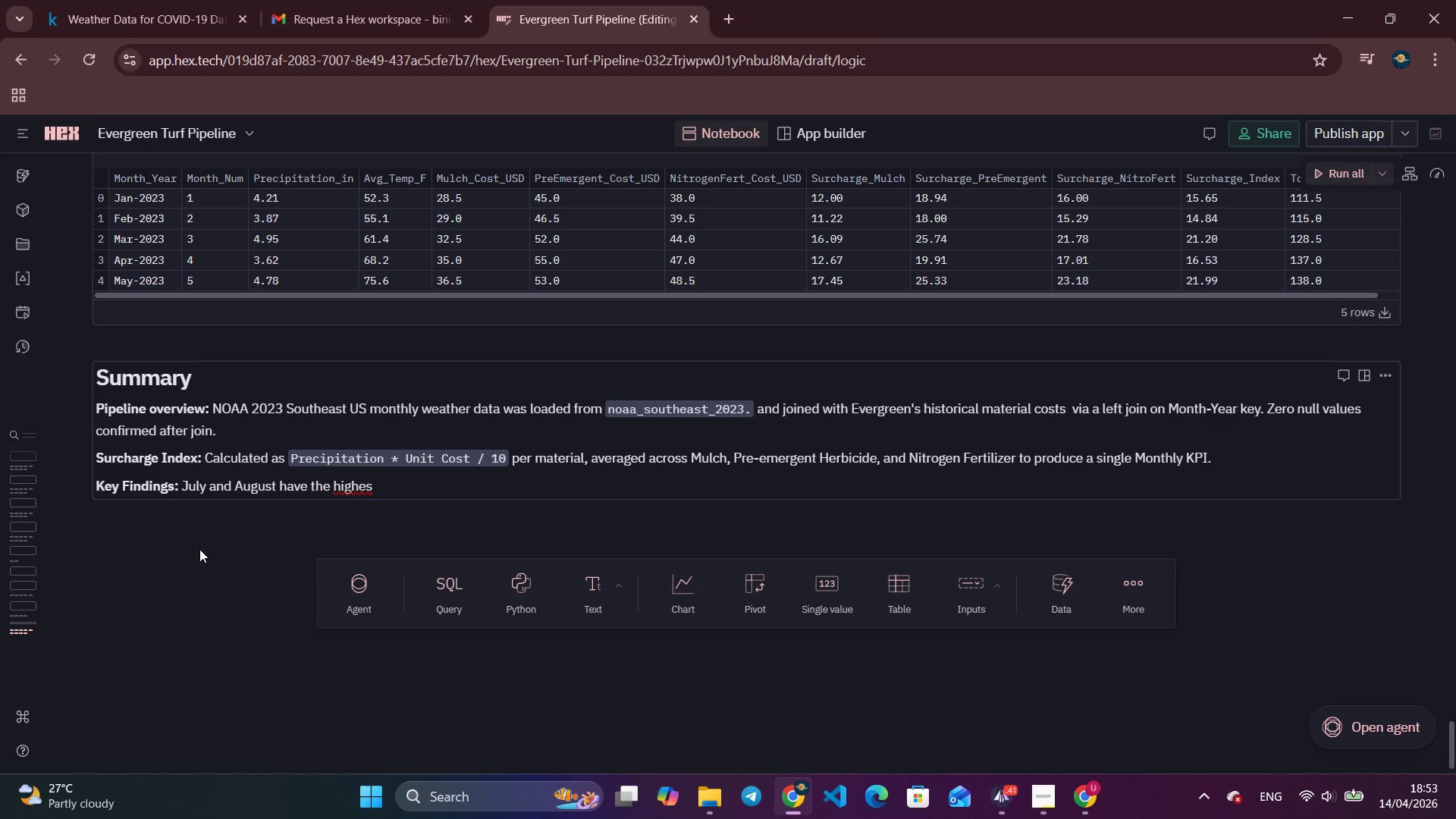 
key(Backspace)
 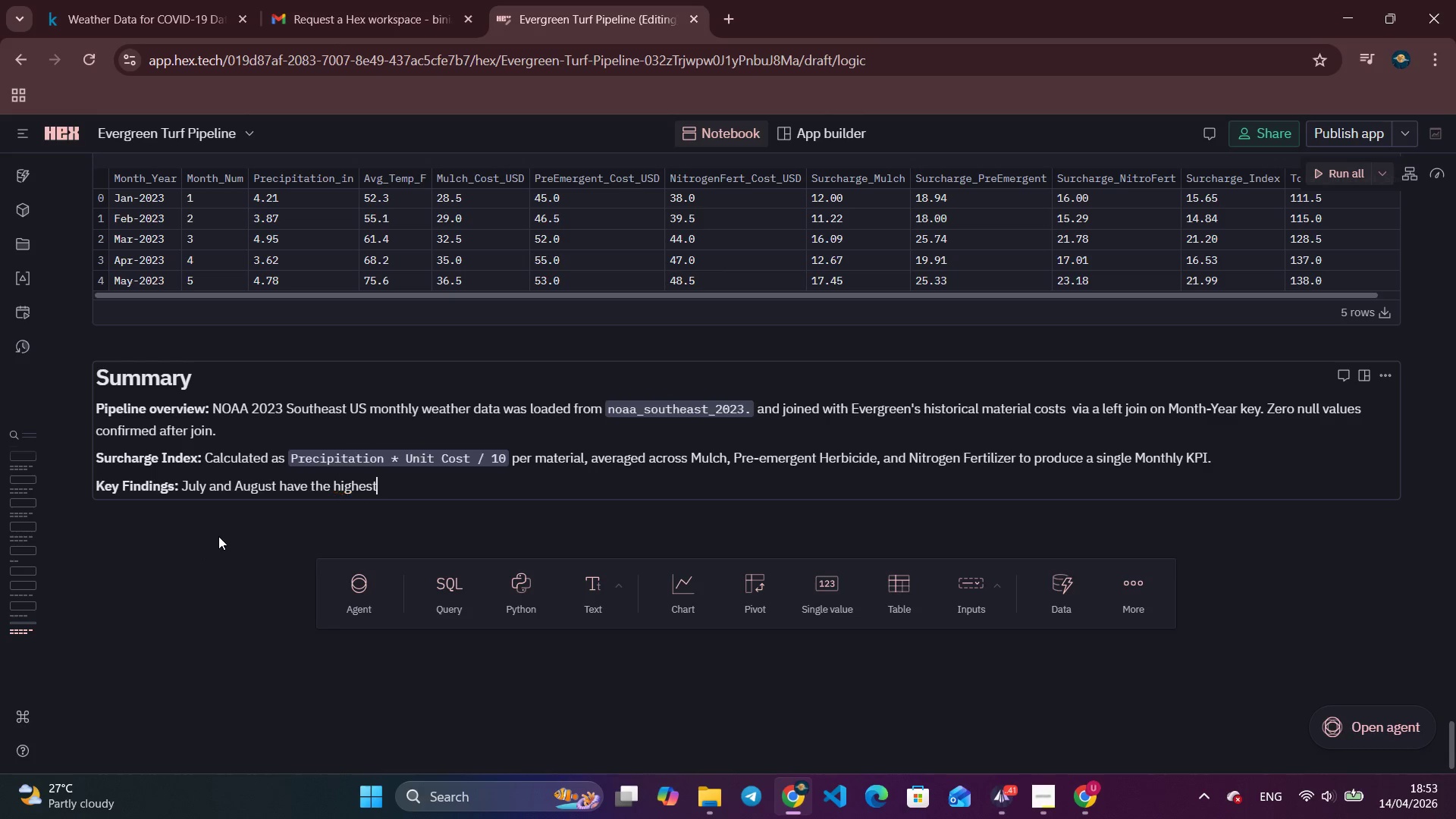 
key(T)
 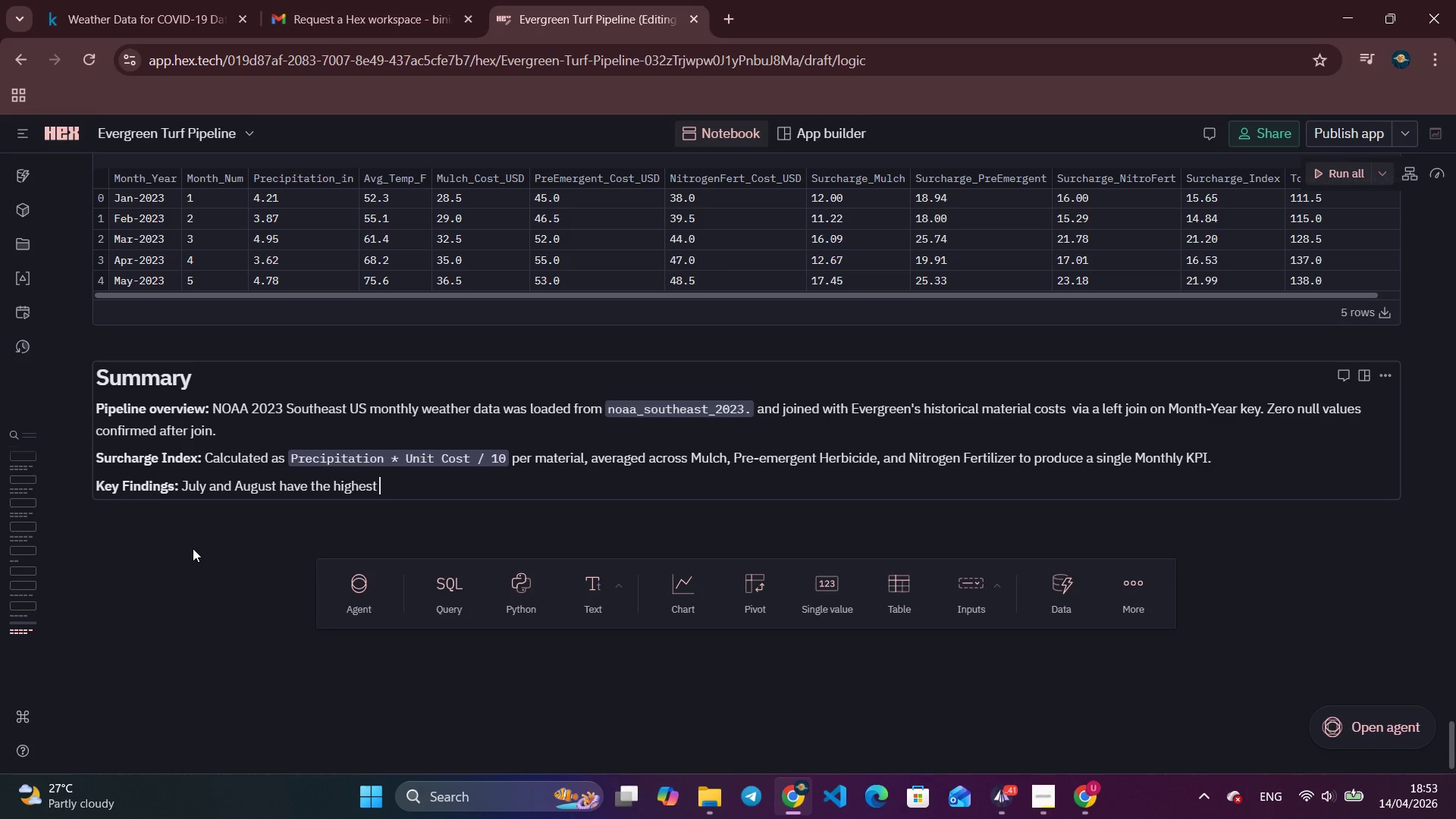 
type( Surge)
key(Backspace)
type(charge index)
 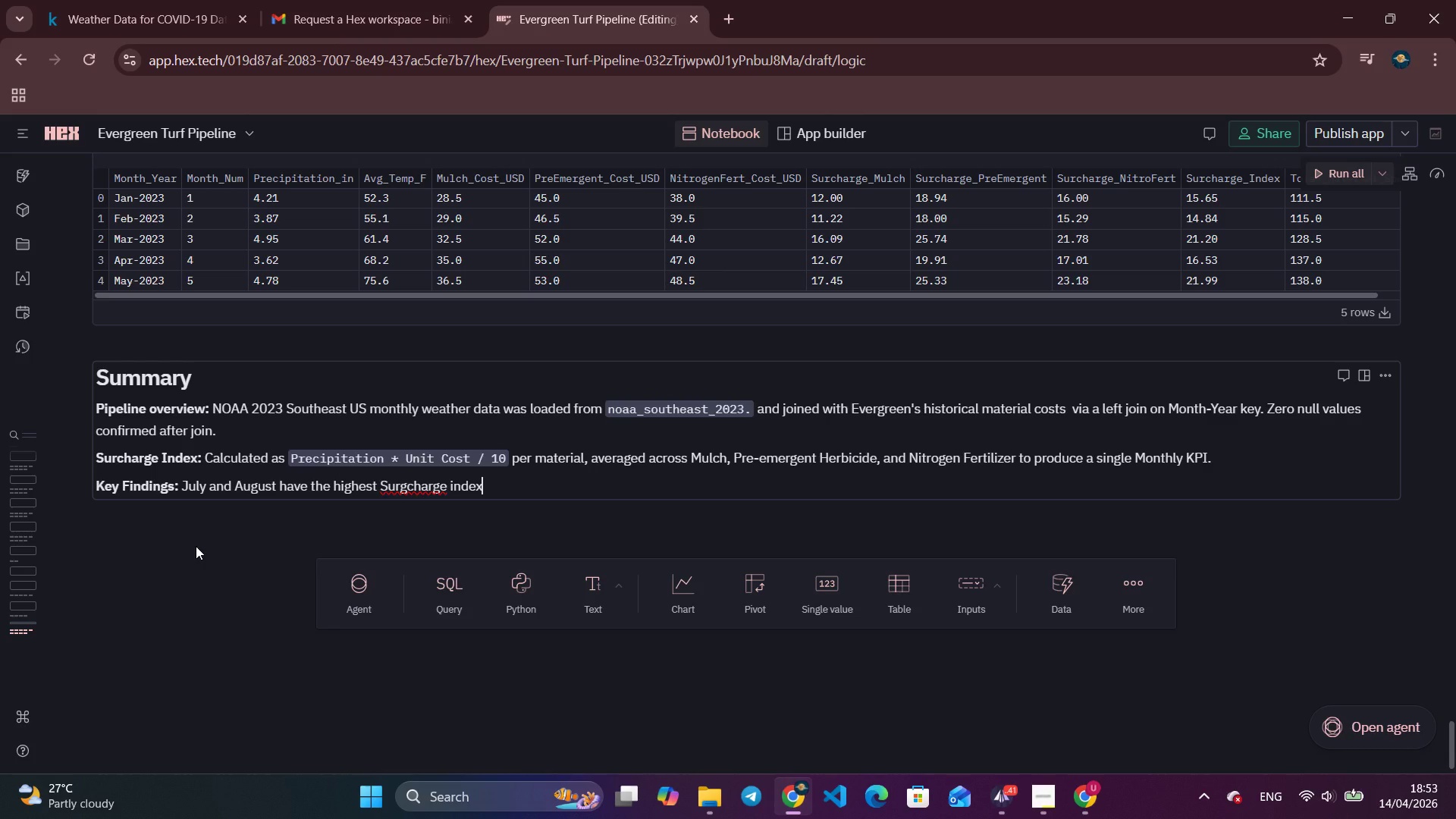 
wait(7.38)
 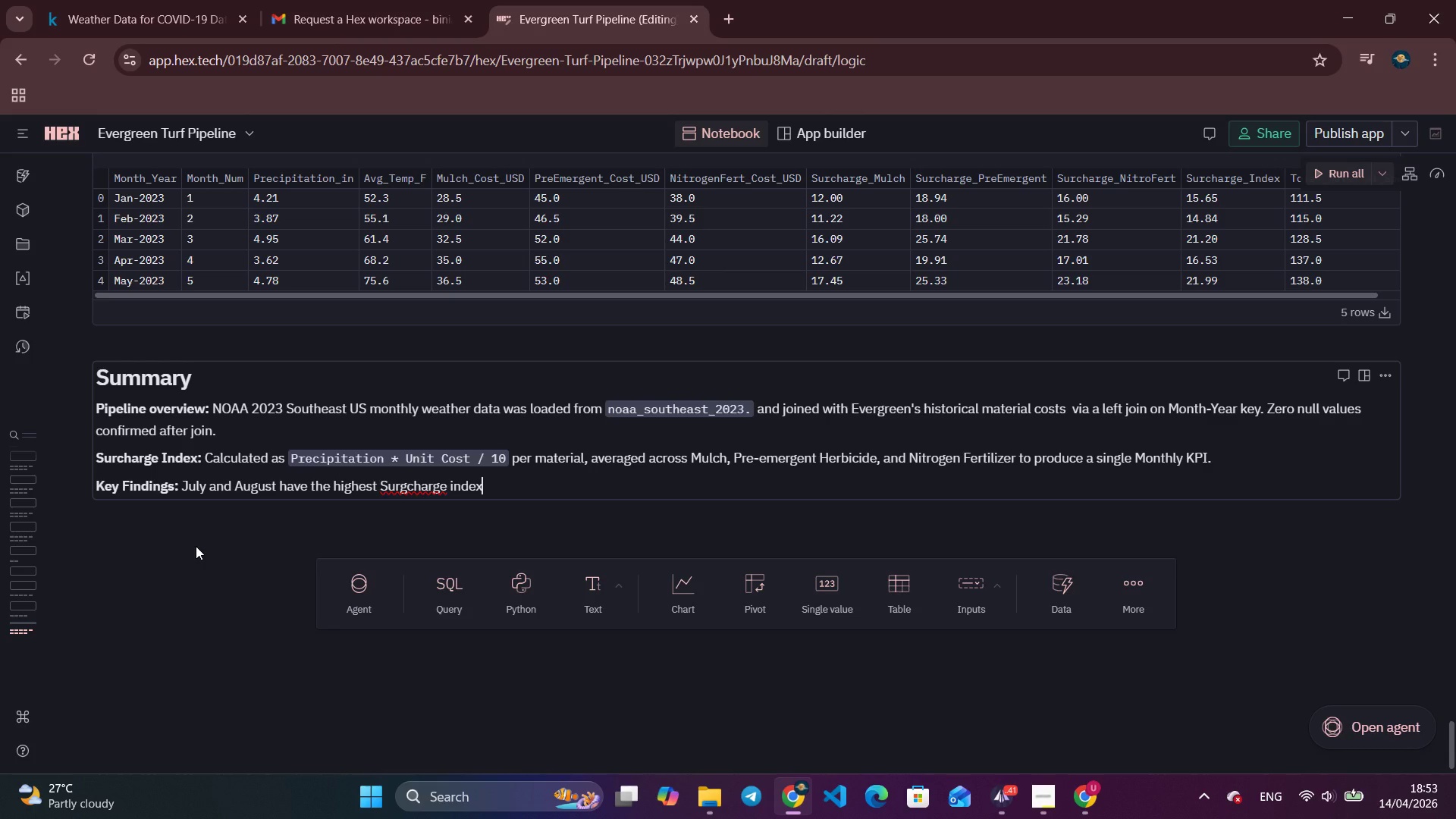 
left_click([405, 485])
 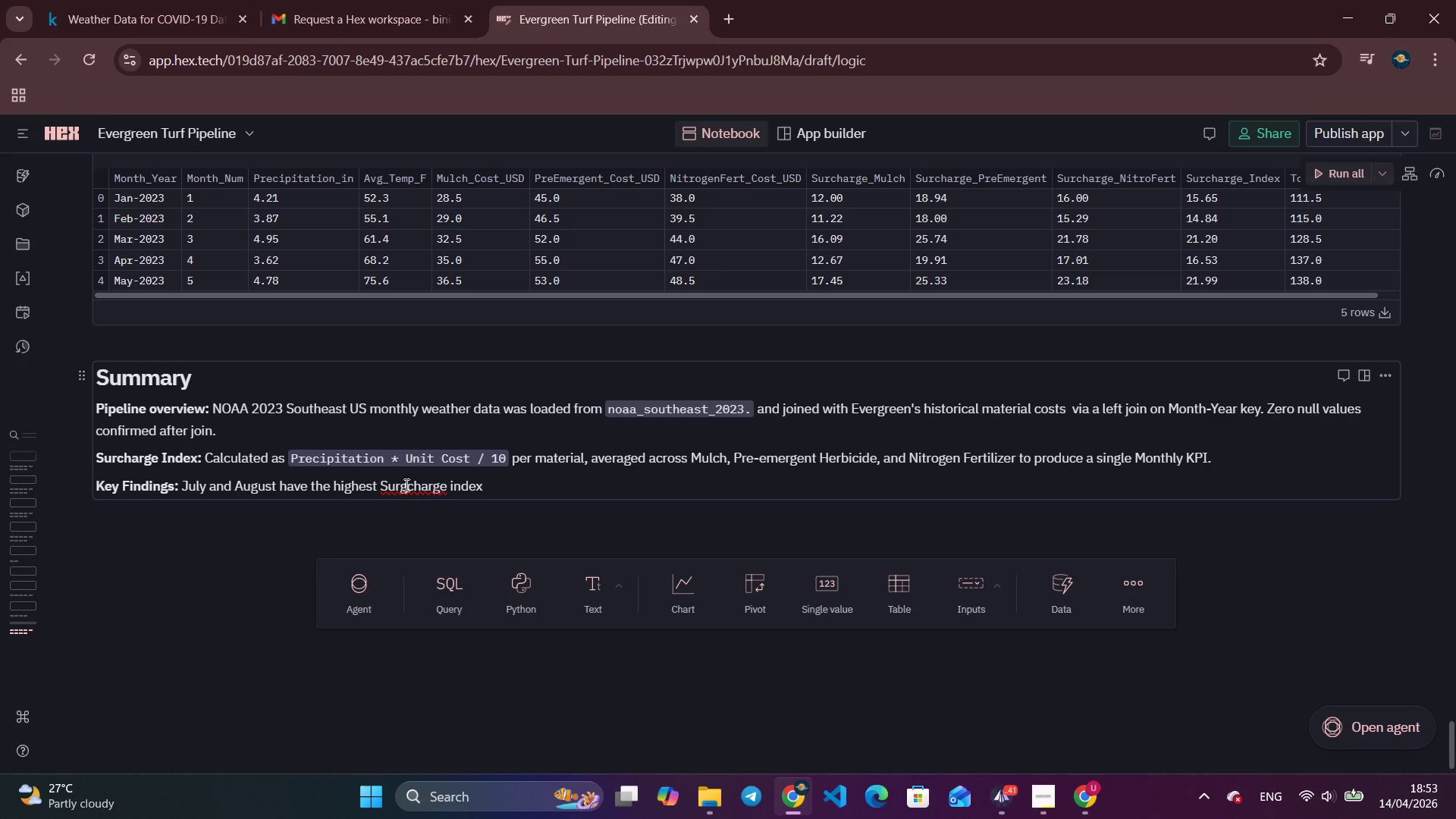 
key(Backspace)
 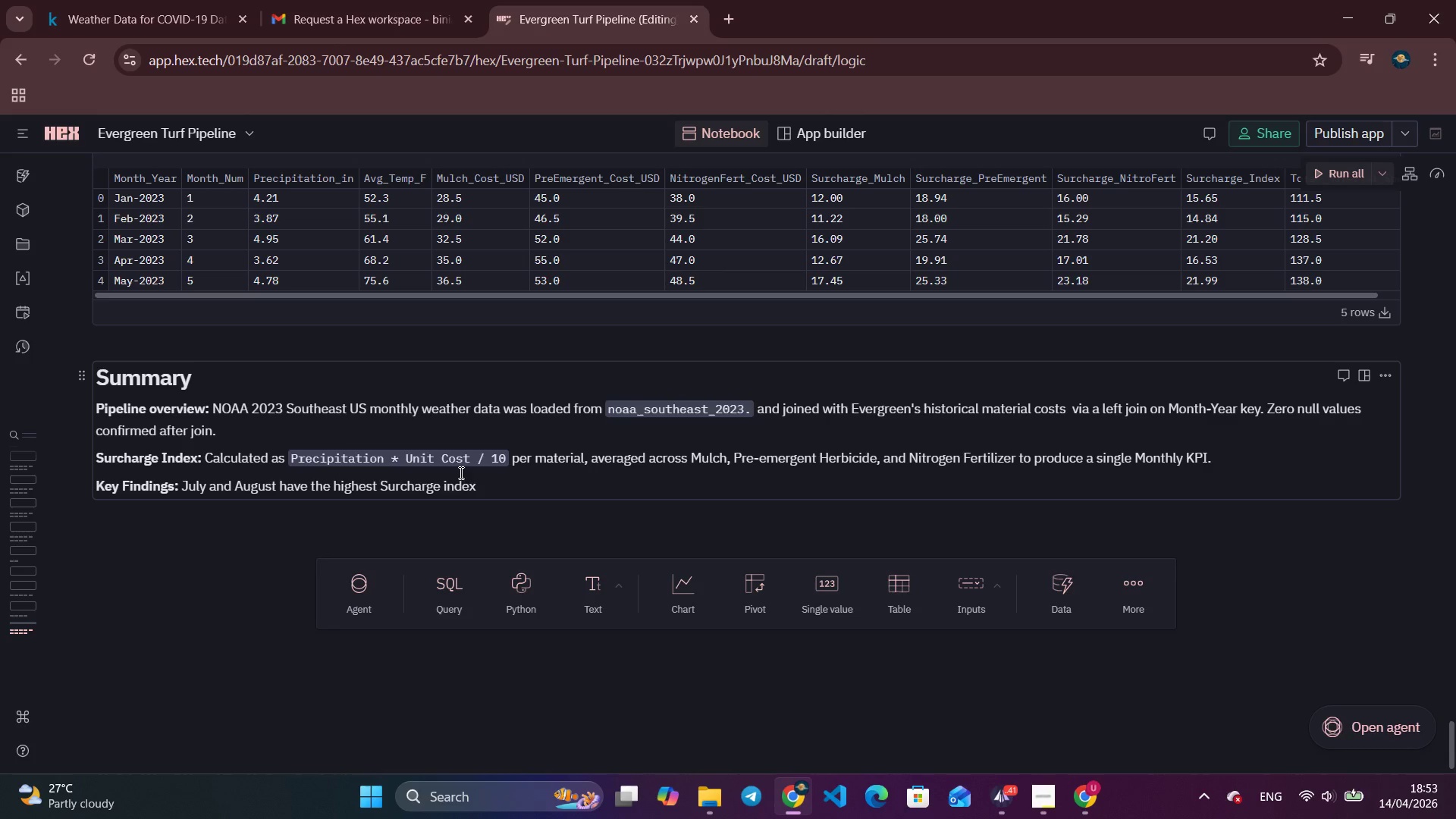 
left_click([482, 477])
 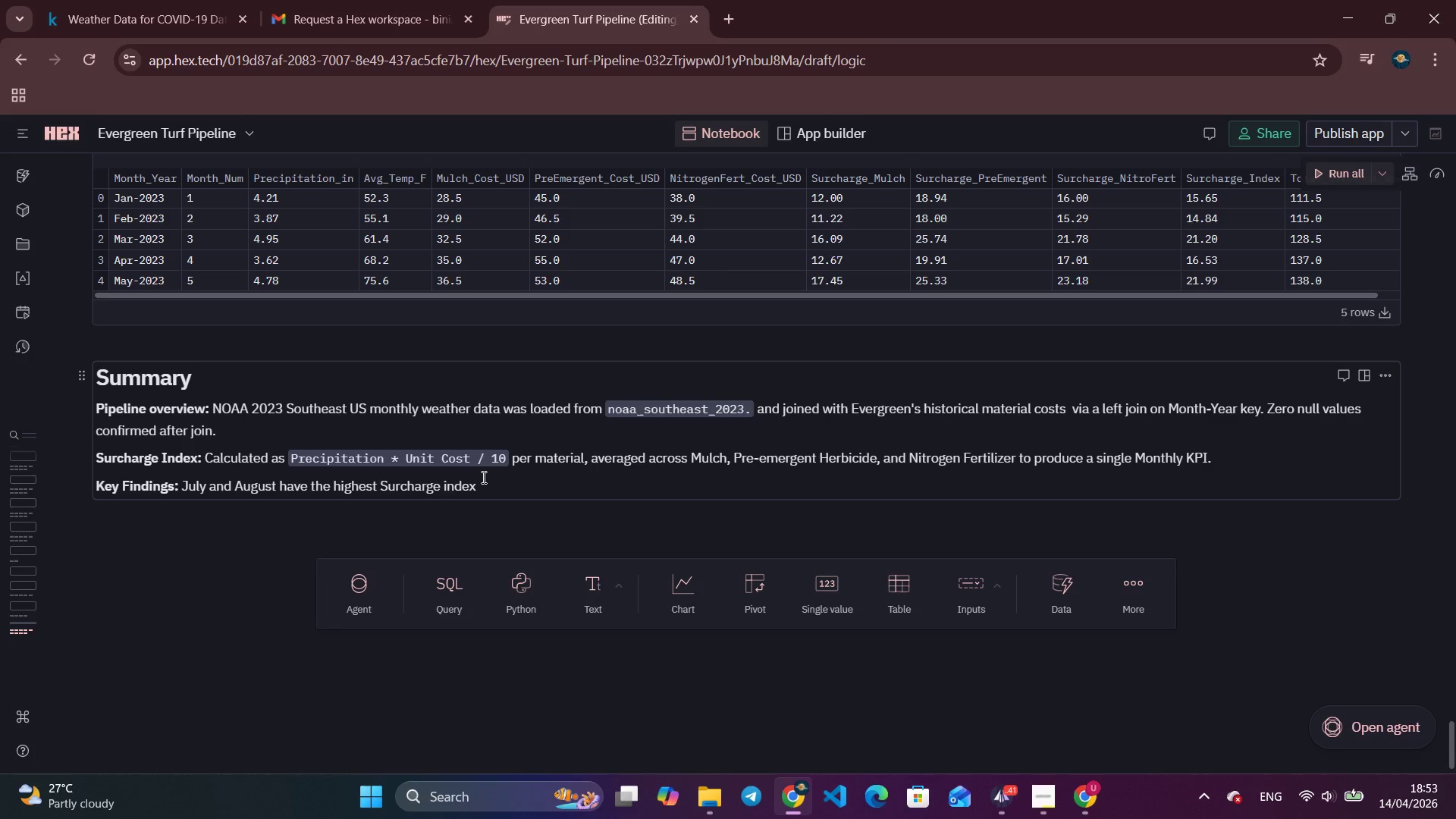 
key(Space)
 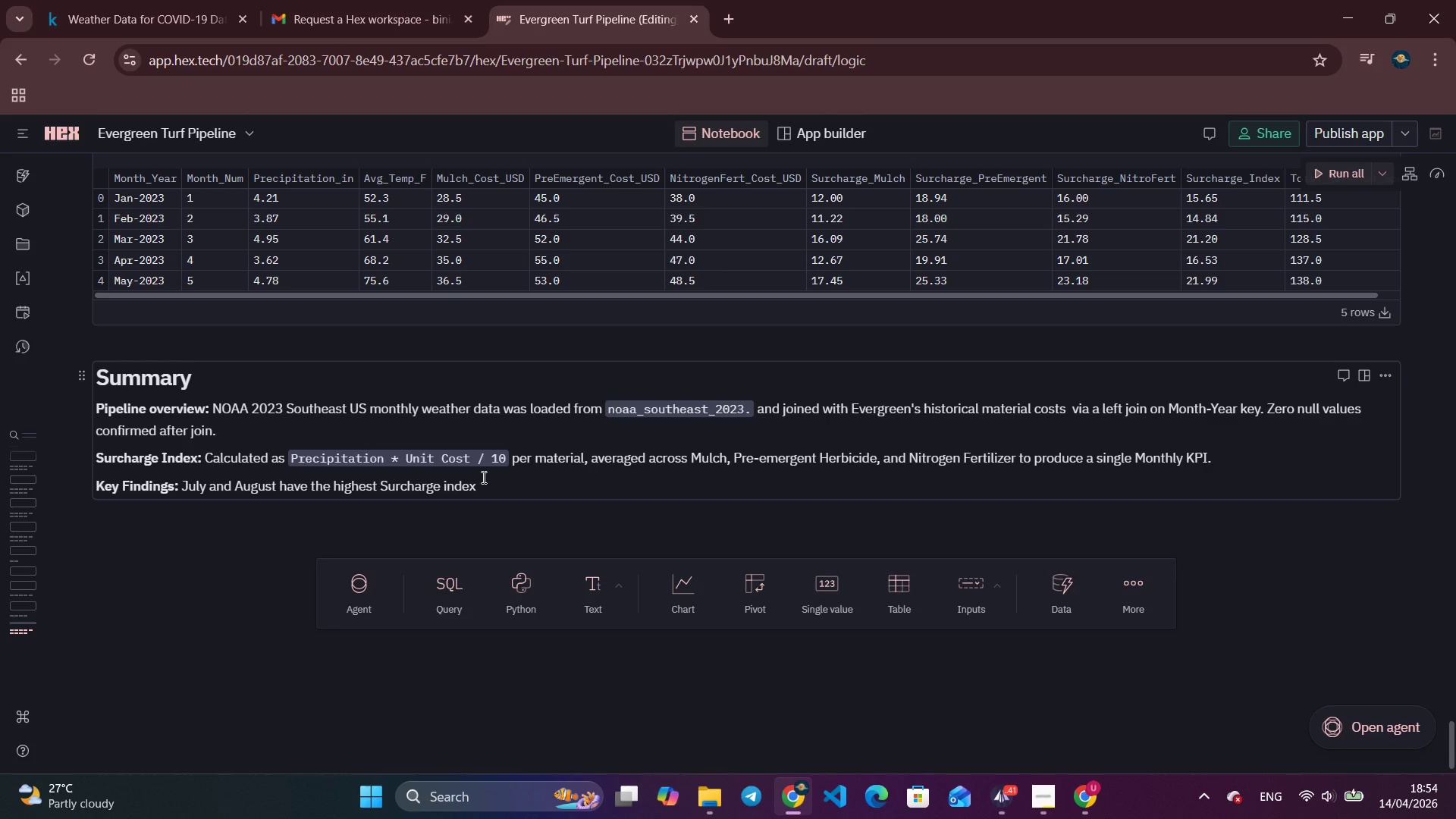 
type(- peak summer pr)
 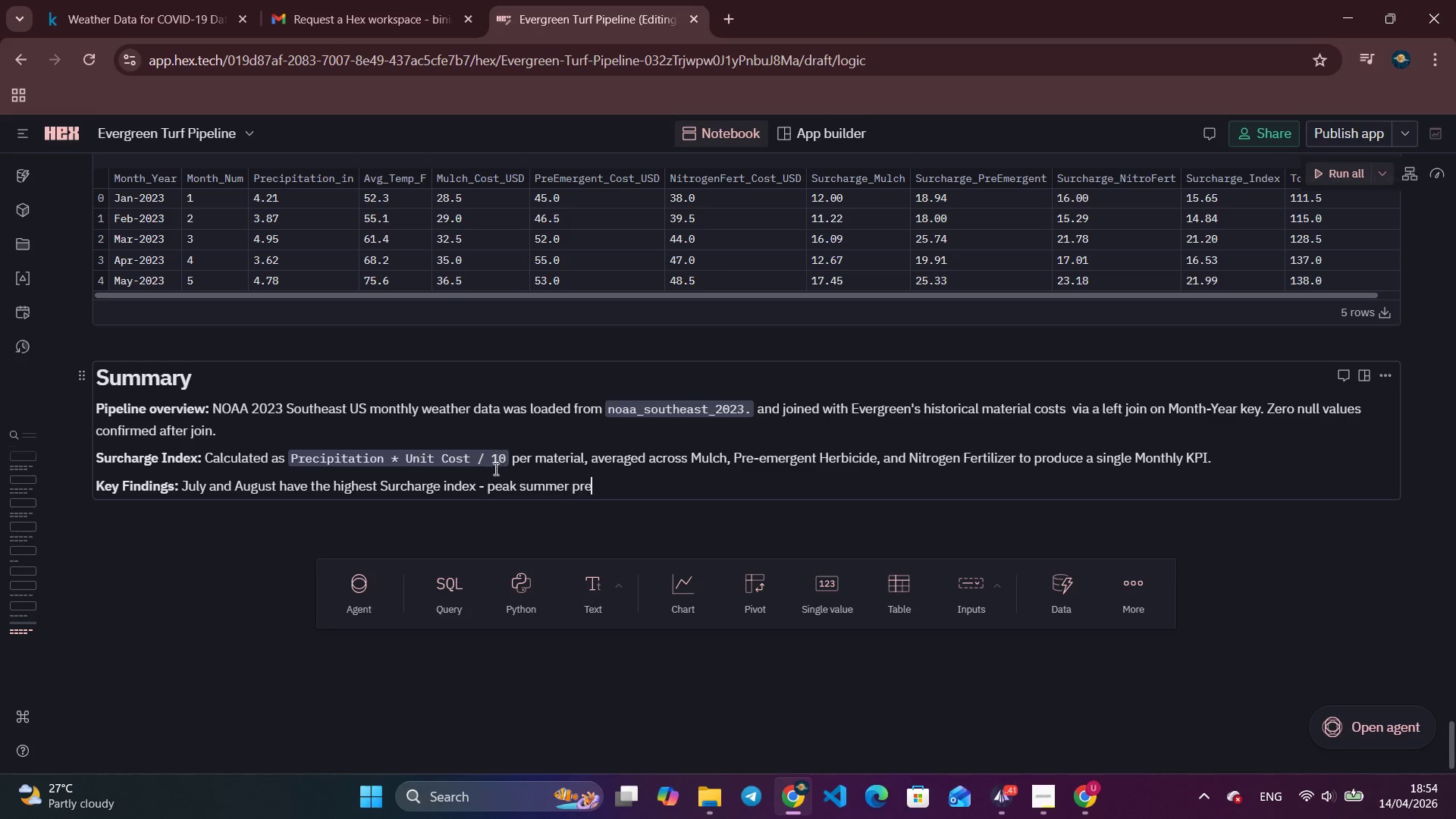 
type(ecipitation)
 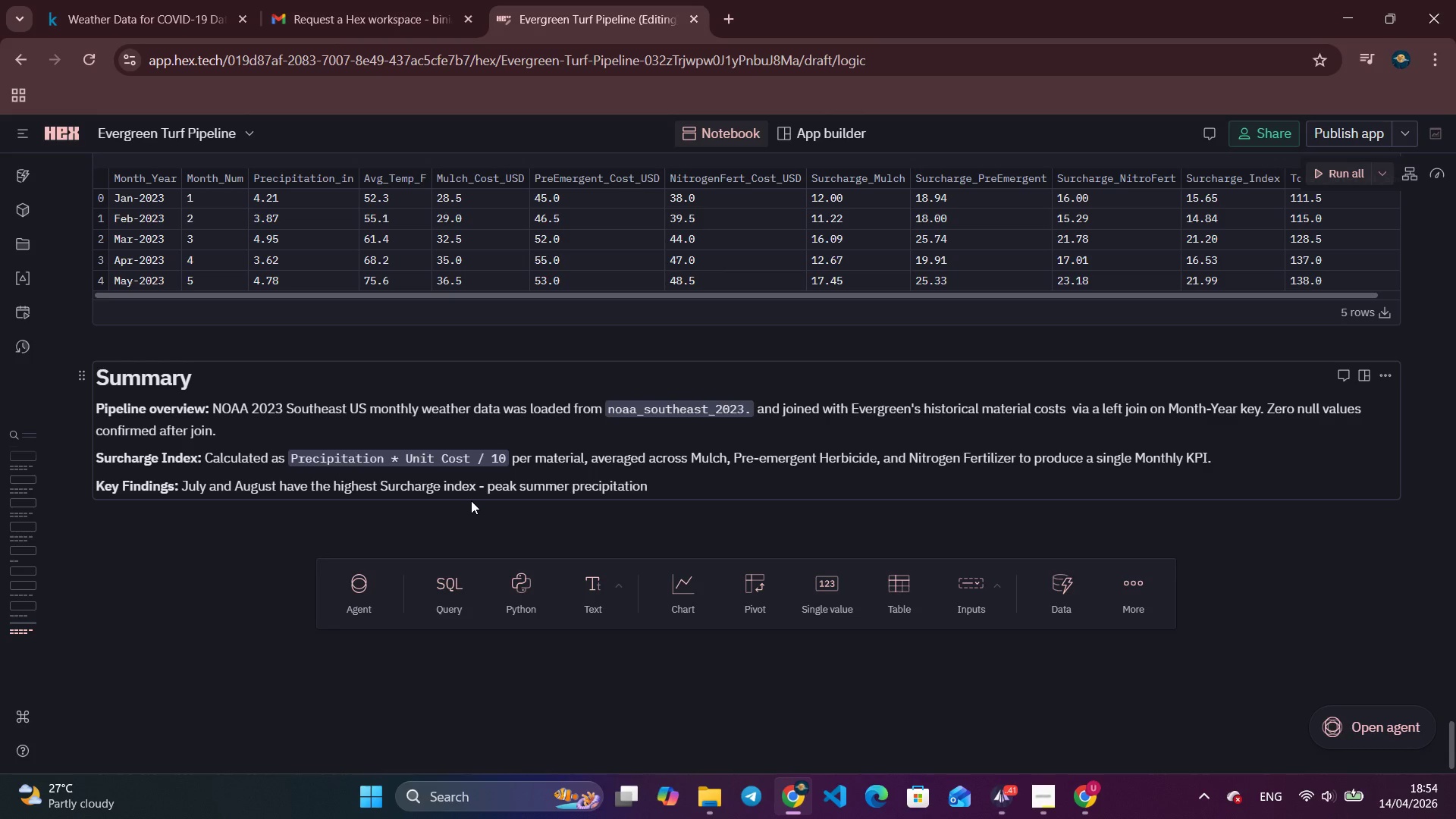 
type( in the Southeast US coincides with )
 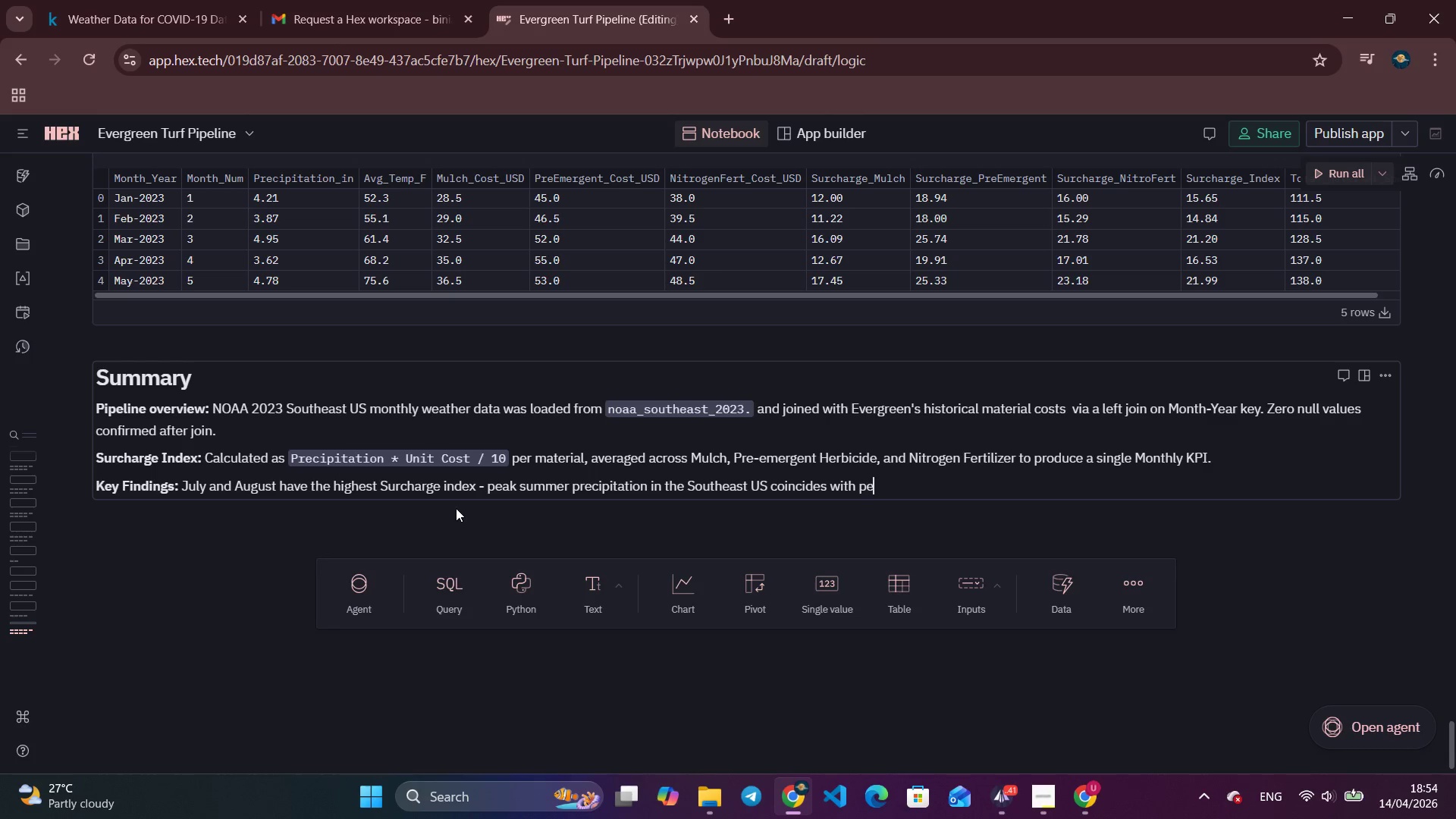 
 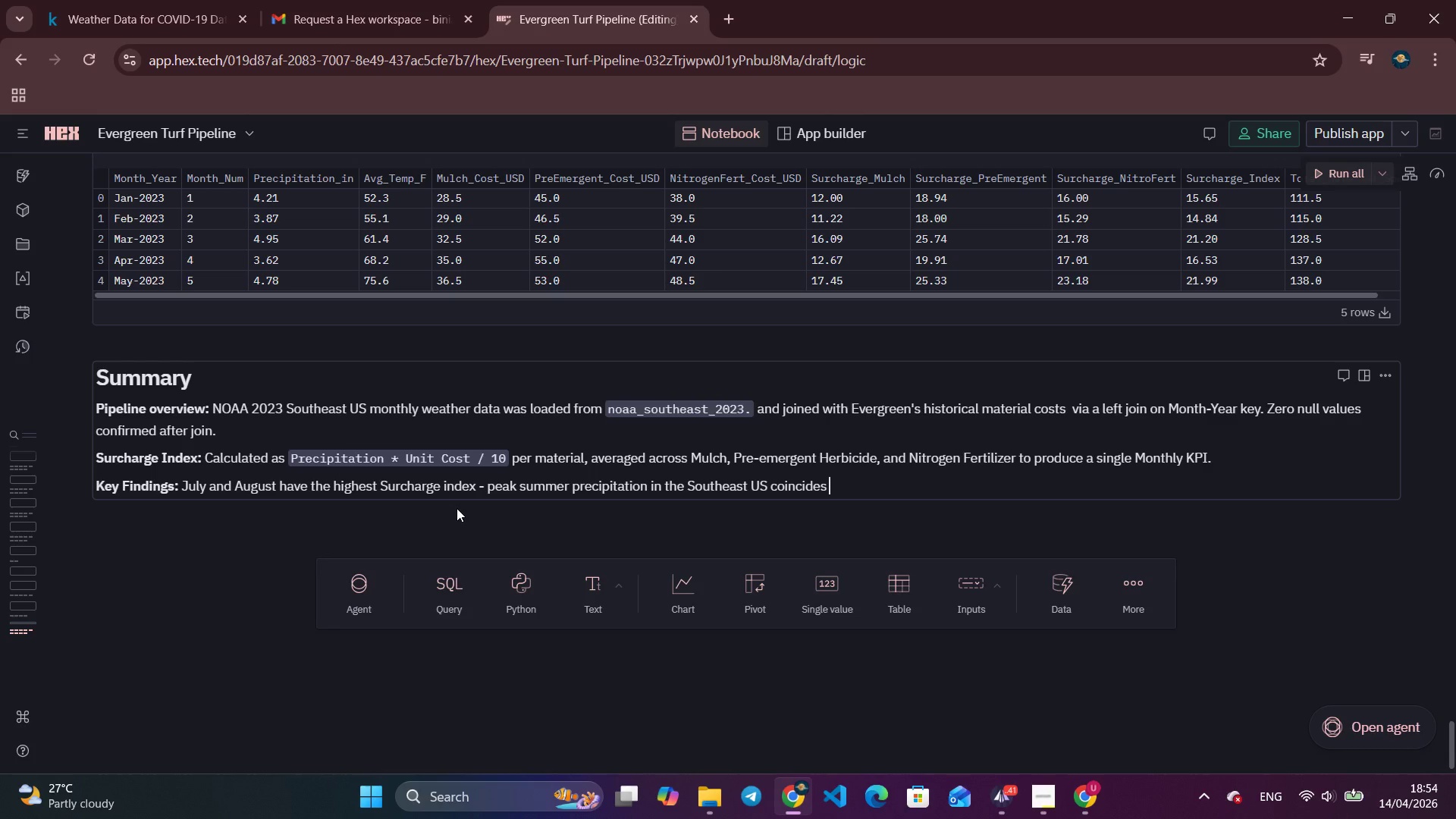 
type(pek)
key(Backspace)
type(ak material cost)
 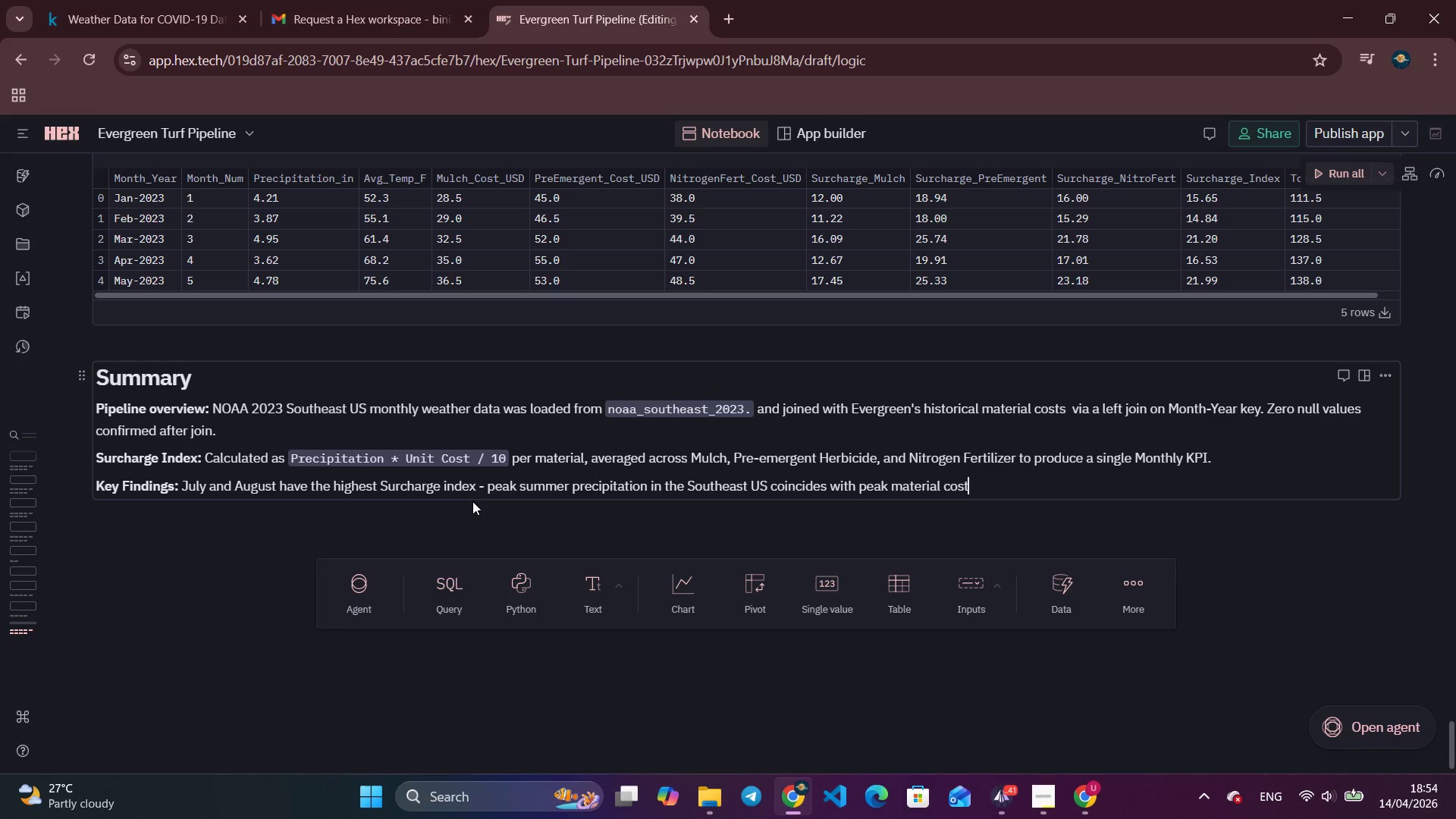 
type(s, creating teh hi)
key(Backspace)
key(Backspace)
key(Backspace)
key(Backspace)
key(Backspace)
type(he highest procurement pressure of the year.)
 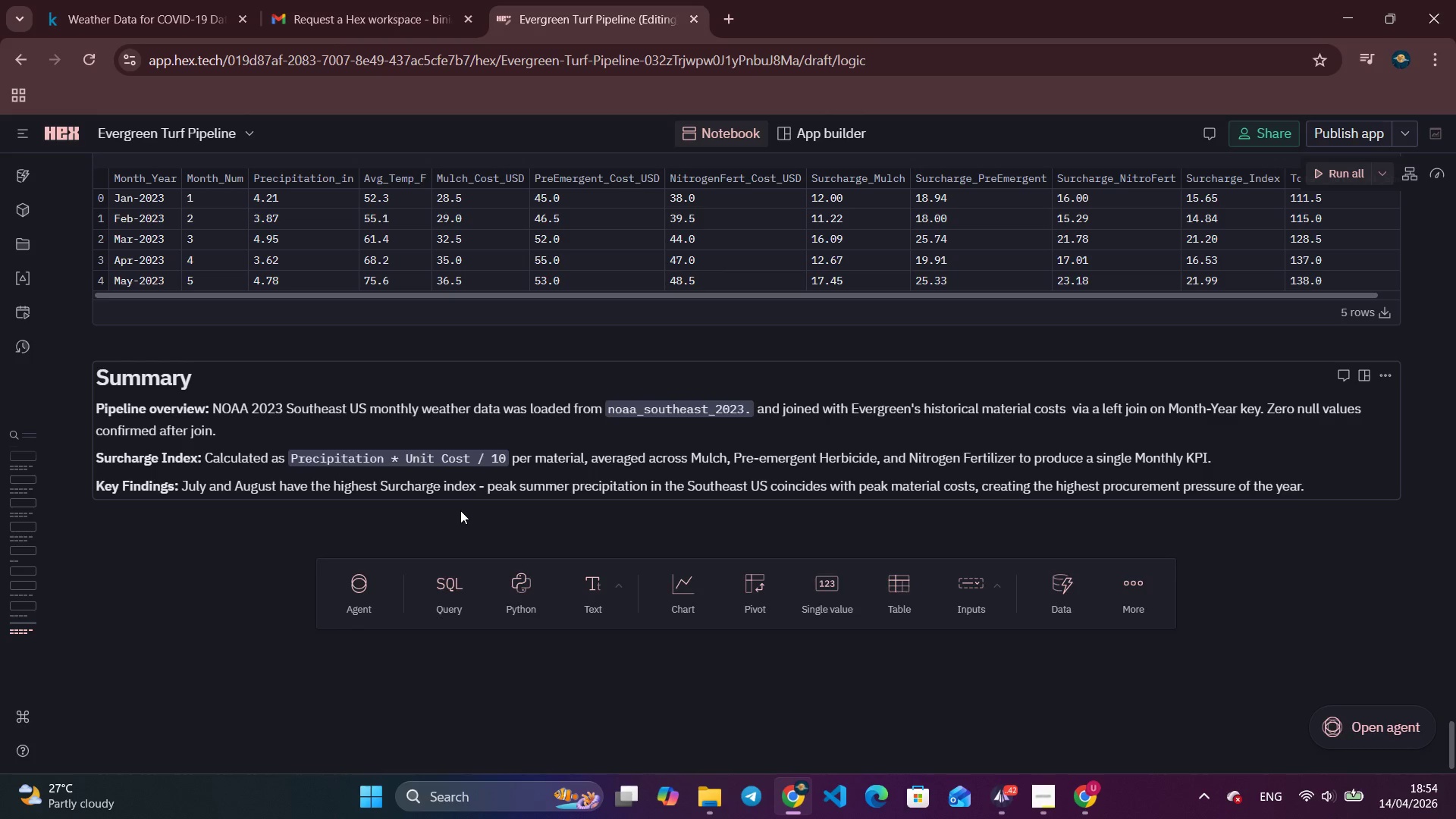 
key(Enter)
 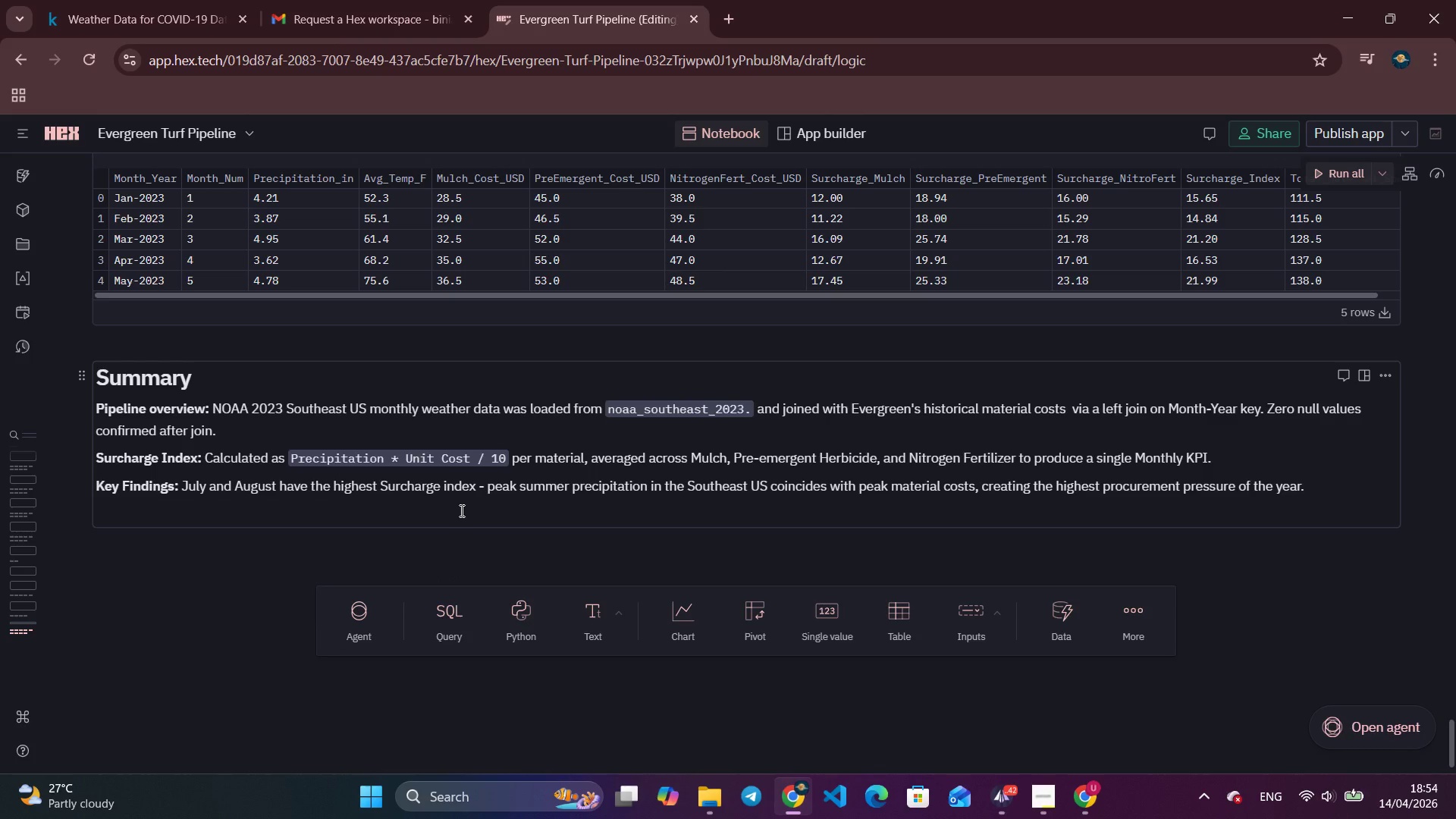 
type(**Recommenda)
 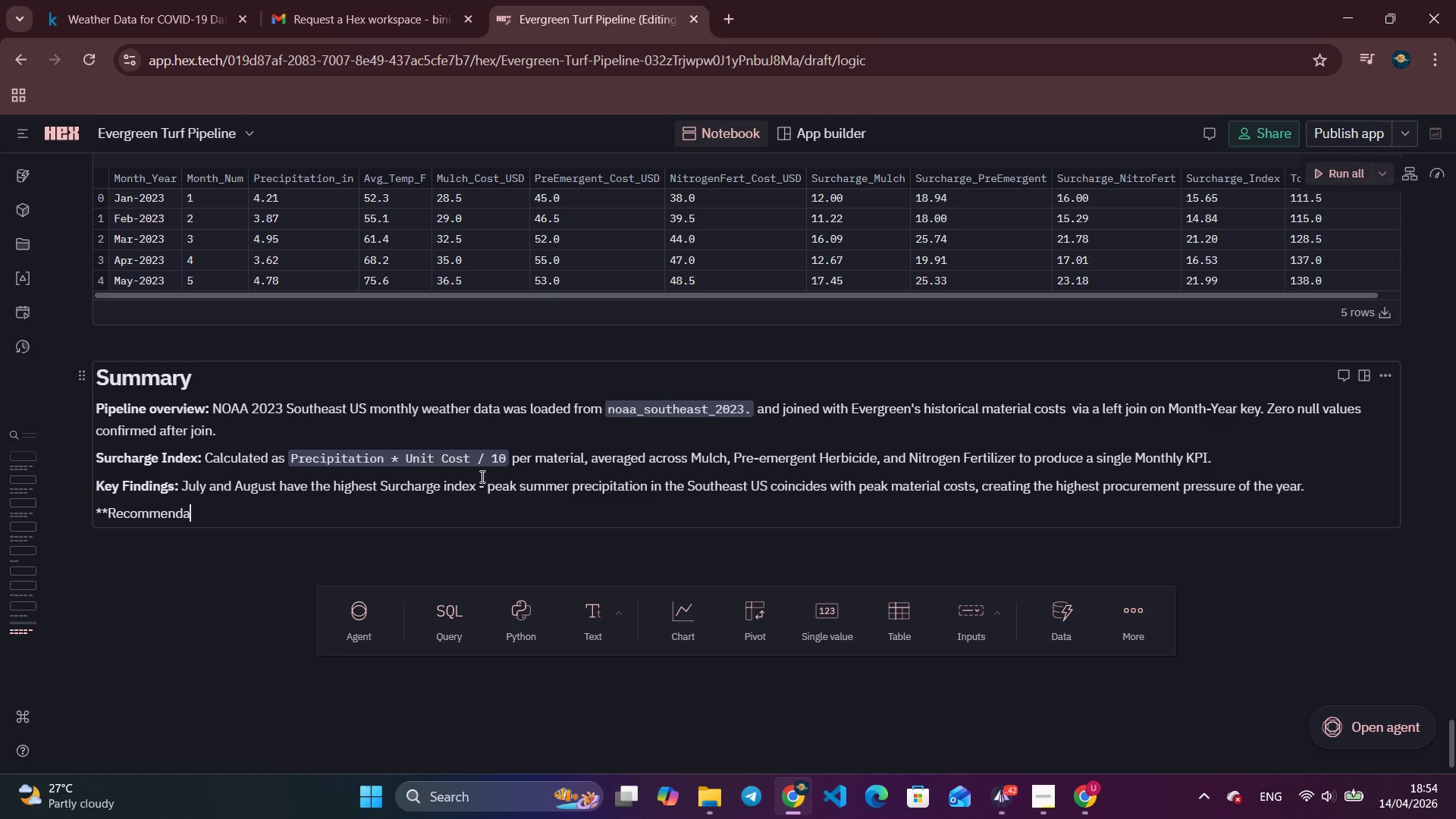 
type(tion:**)
 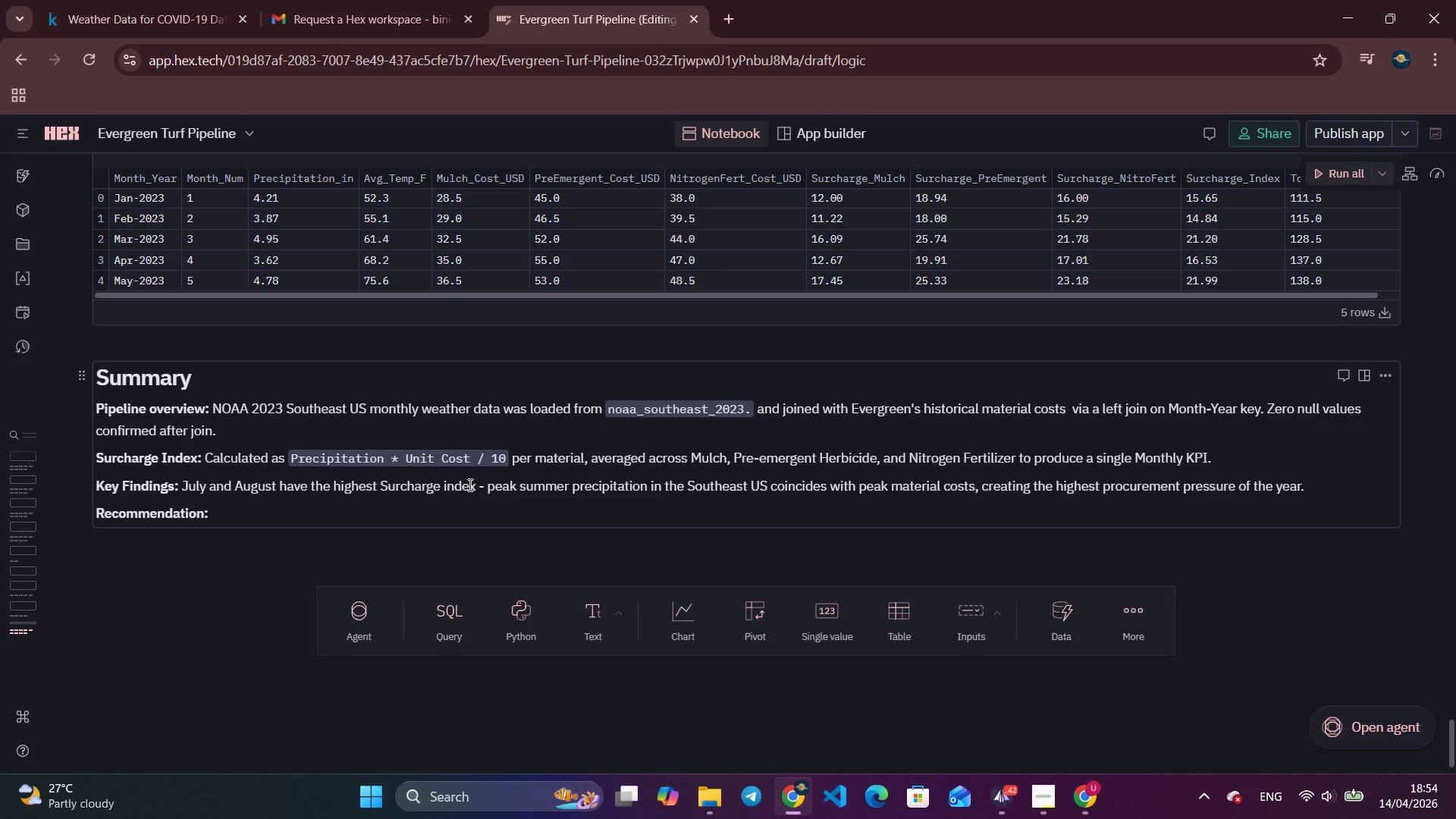 
key(Enter)
 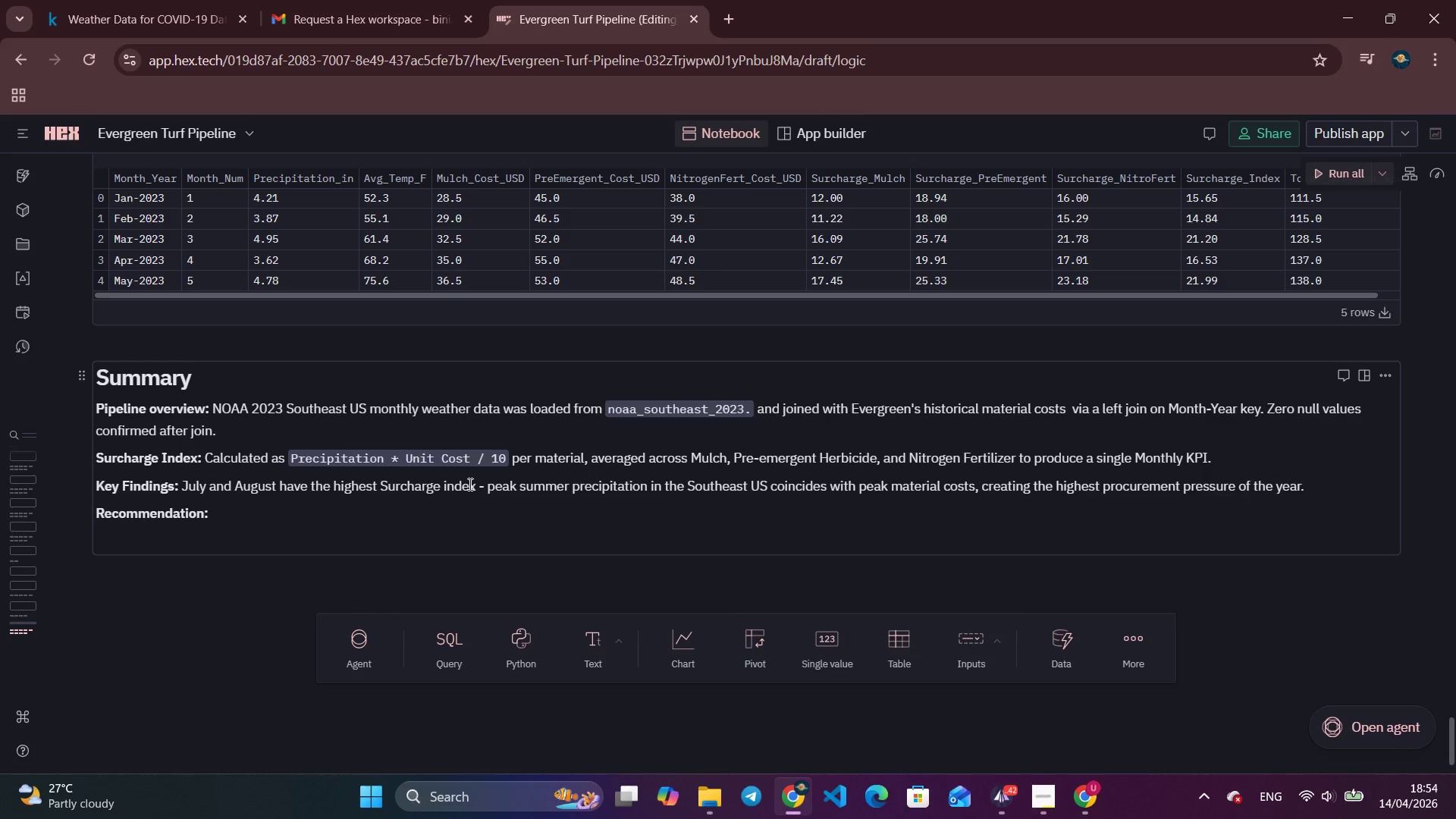 
key(1)
 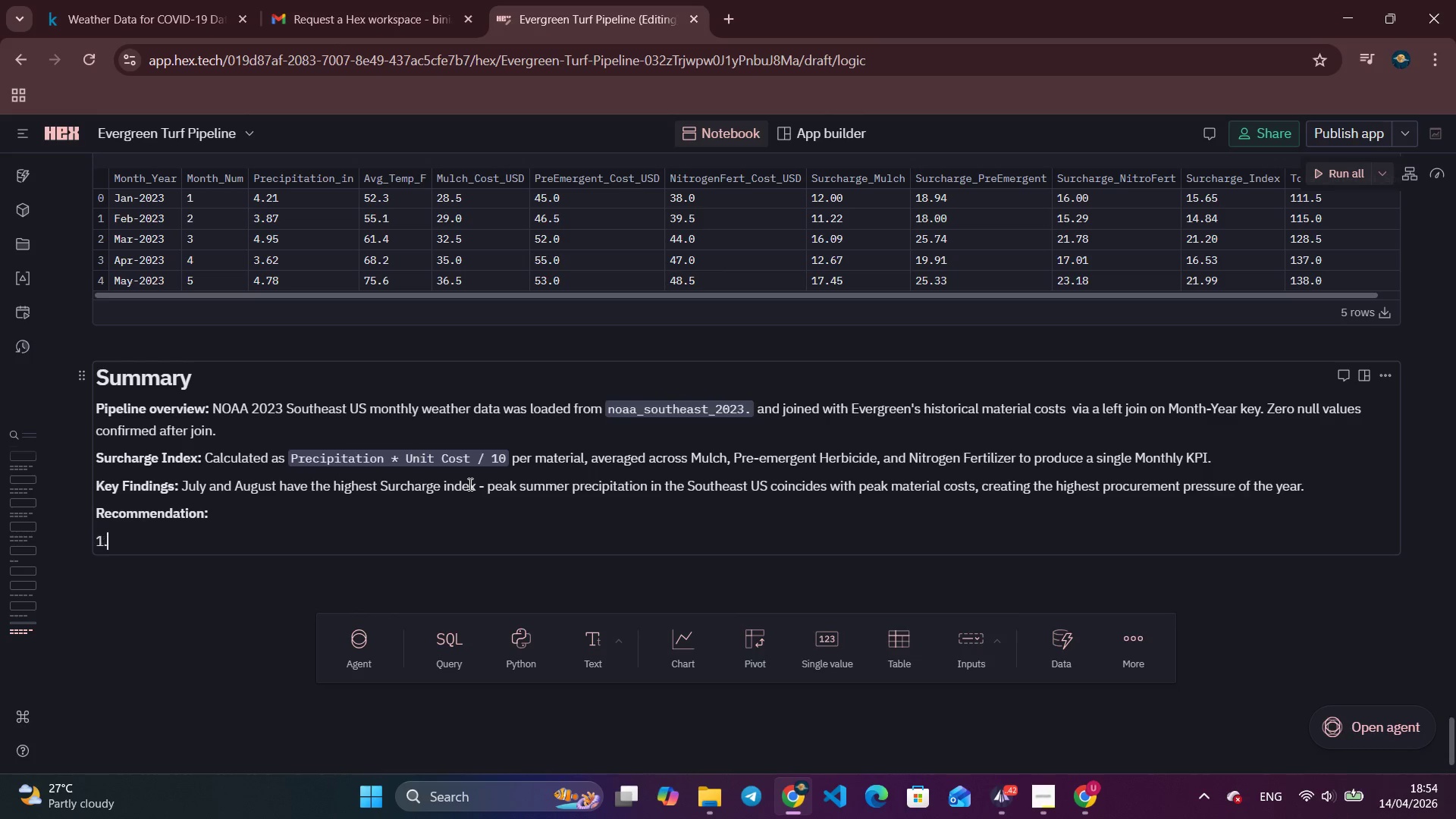 
key(Period)
 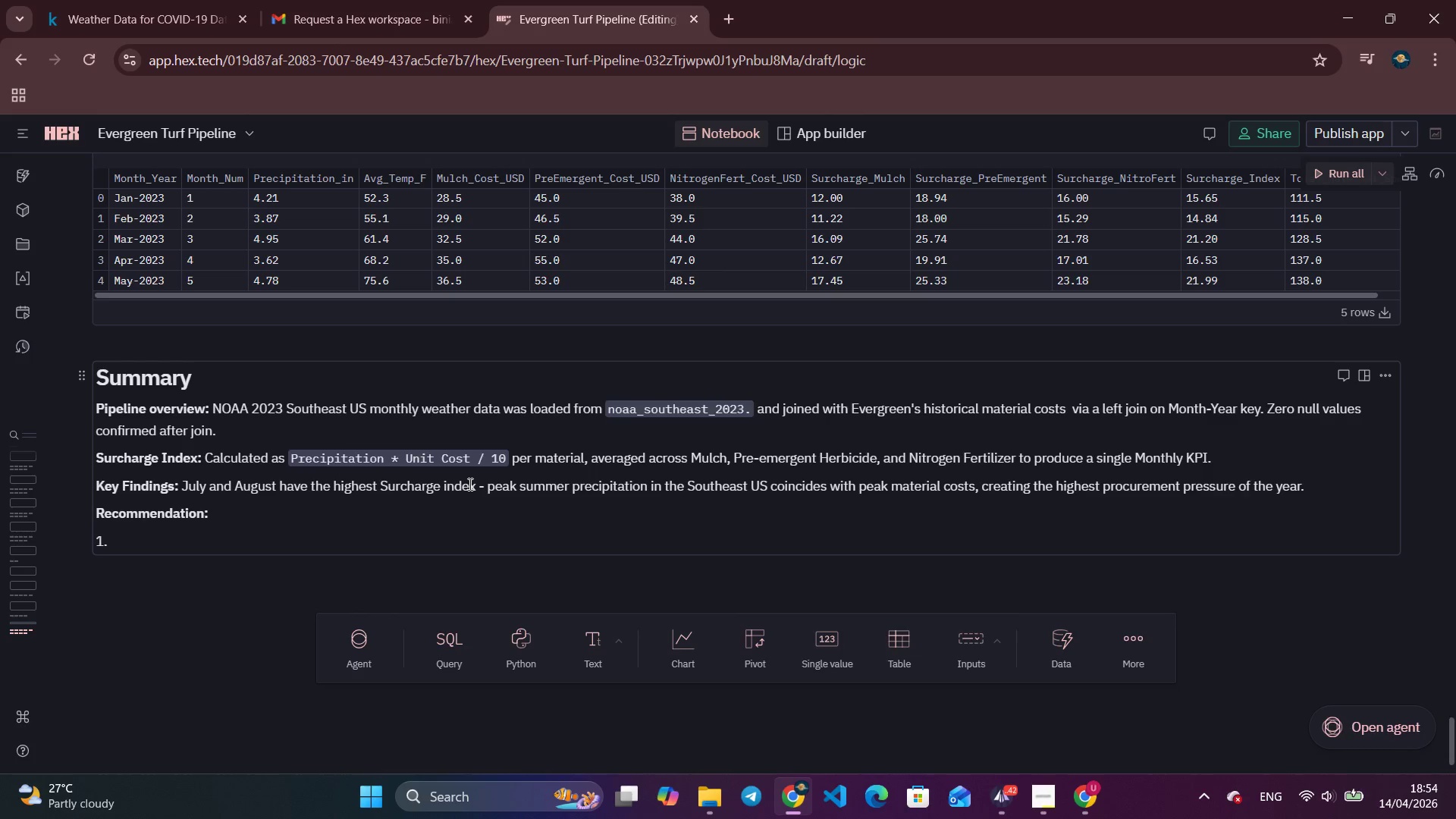 
key(Space)
 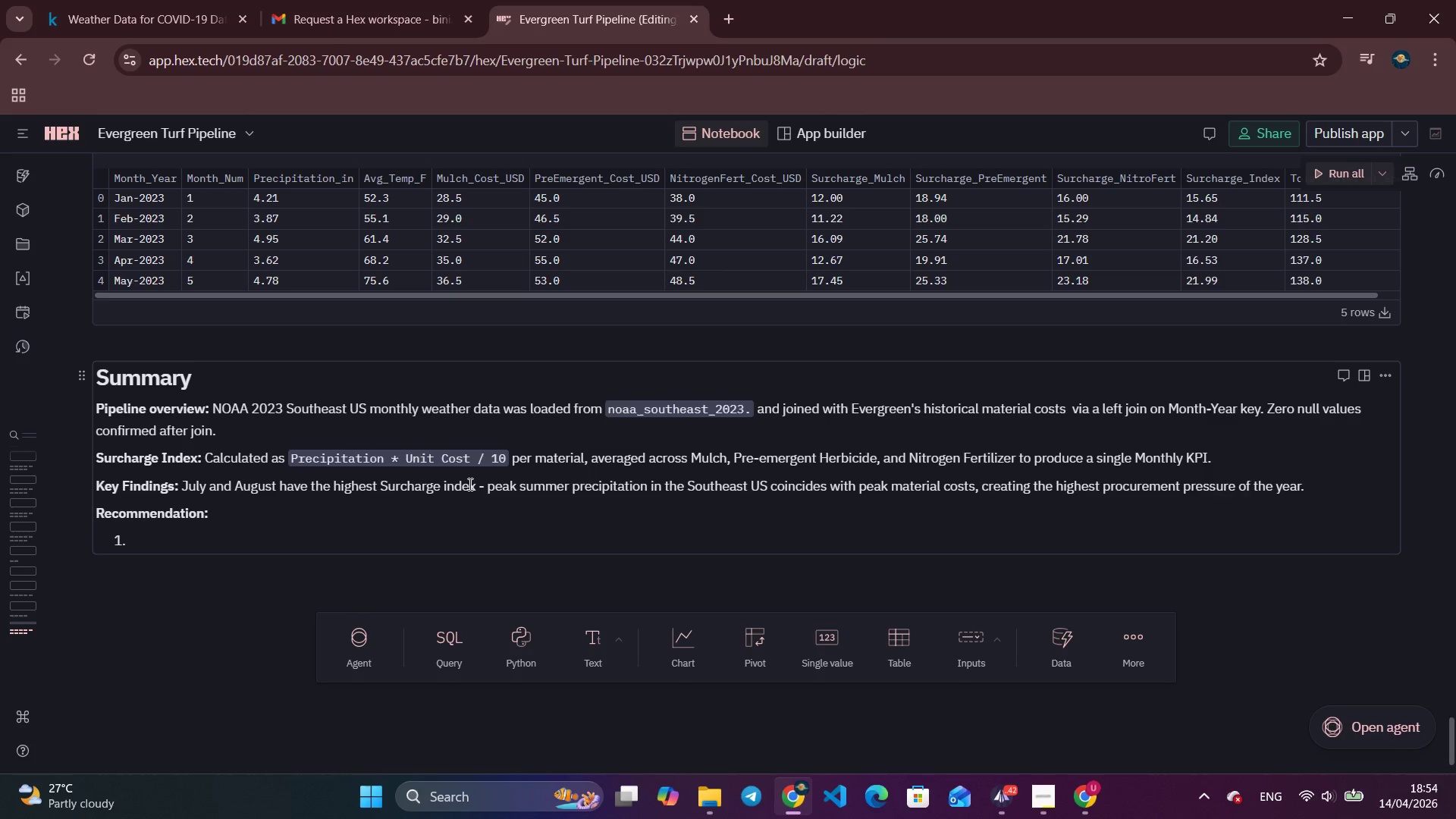 
type(Pre-pur)
 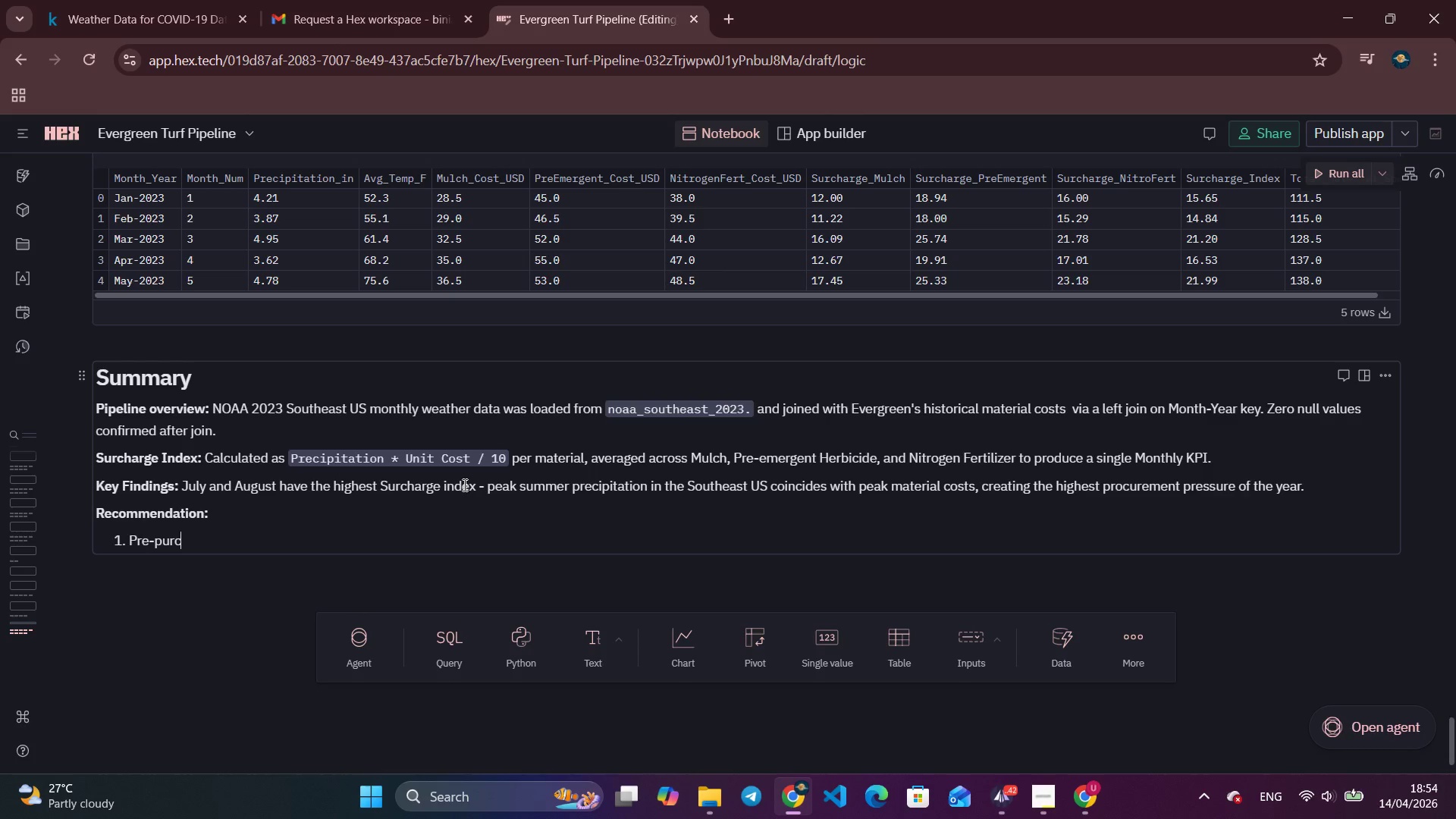 
type(chase bulk mulch in March before spring price peaks)
 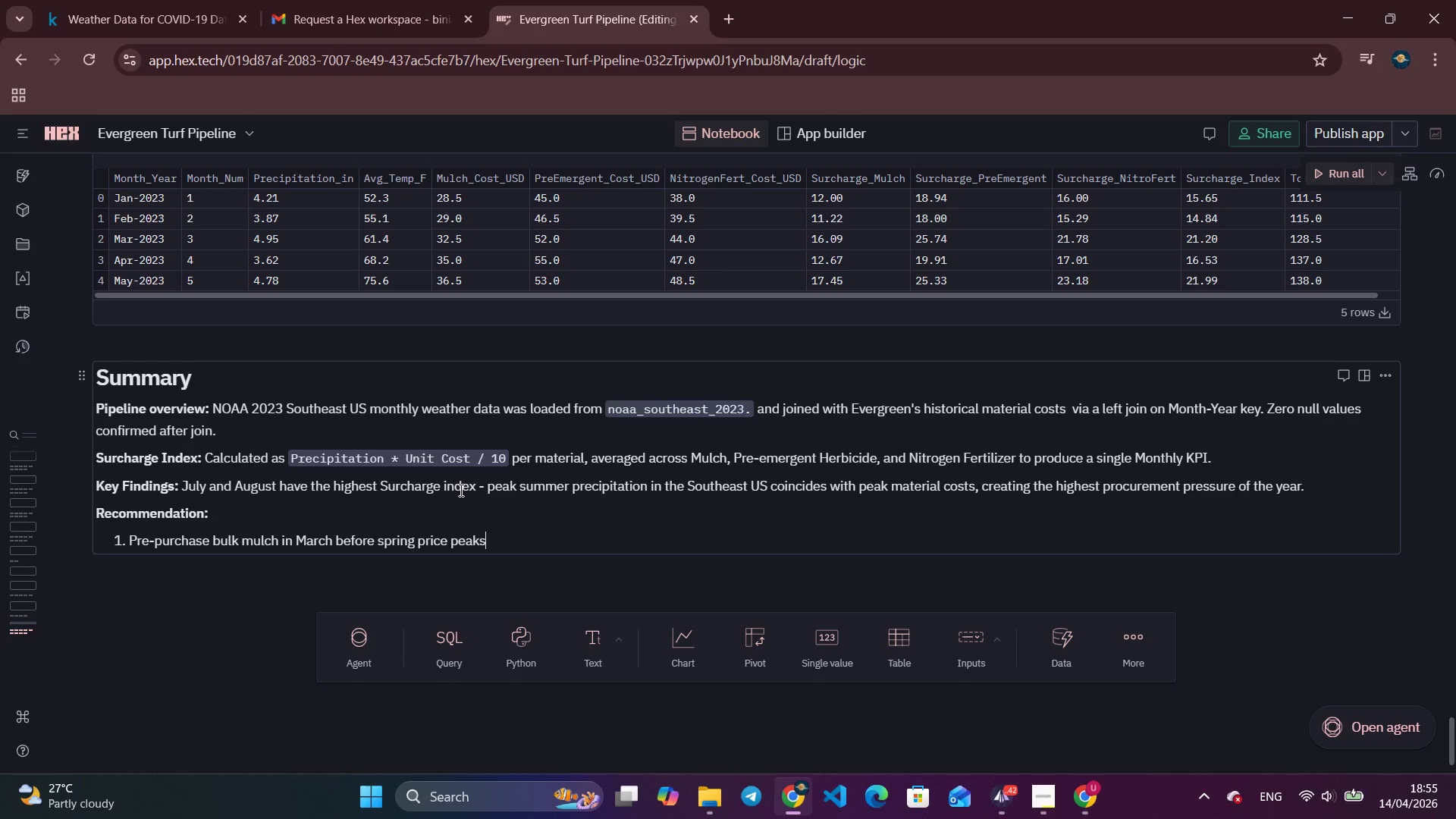 
key(Enter)
 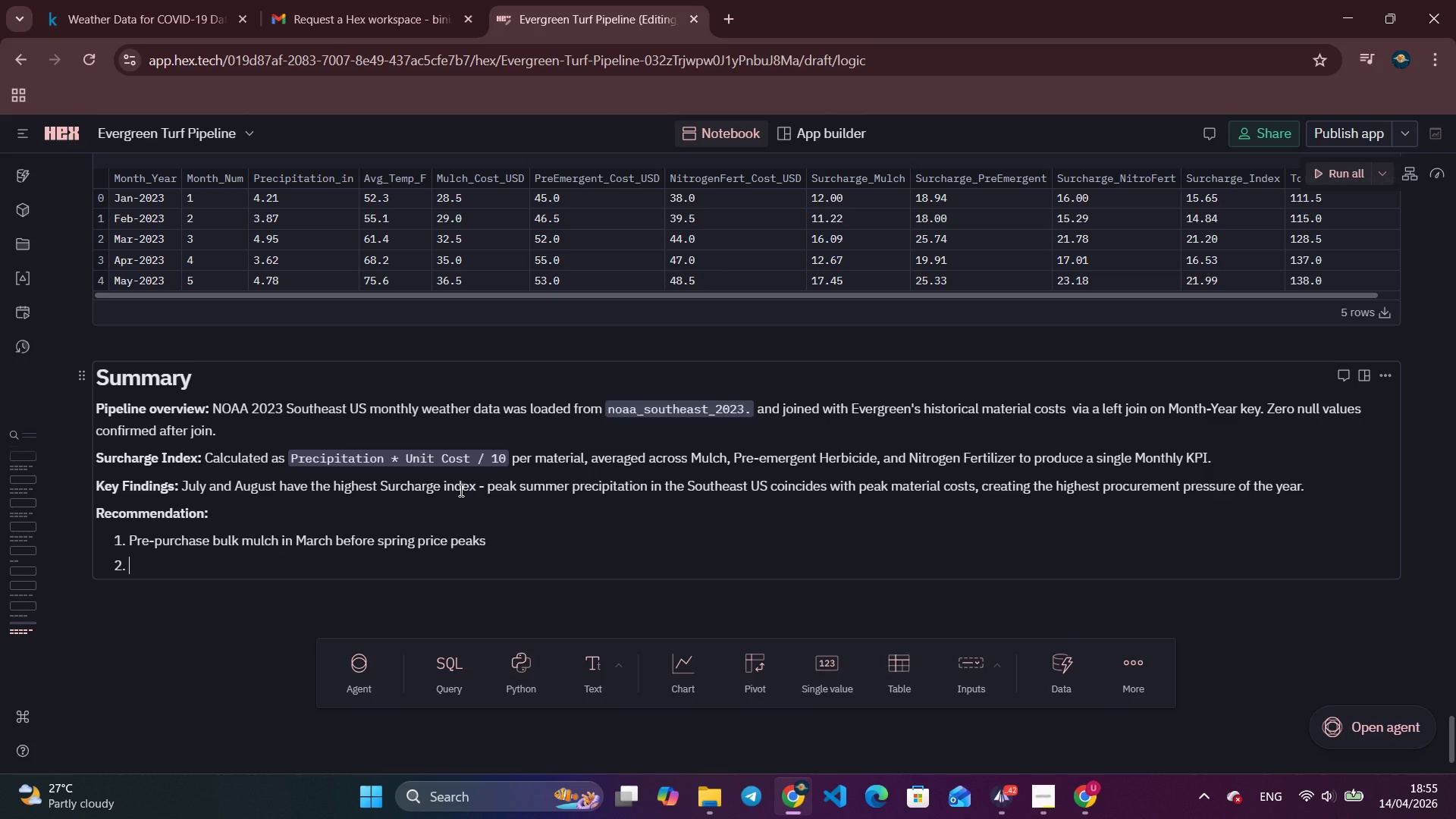 
type(Lock in Q3 fer)
key(Tab)
key(Tab)
key(Tab)
key(Tab)
 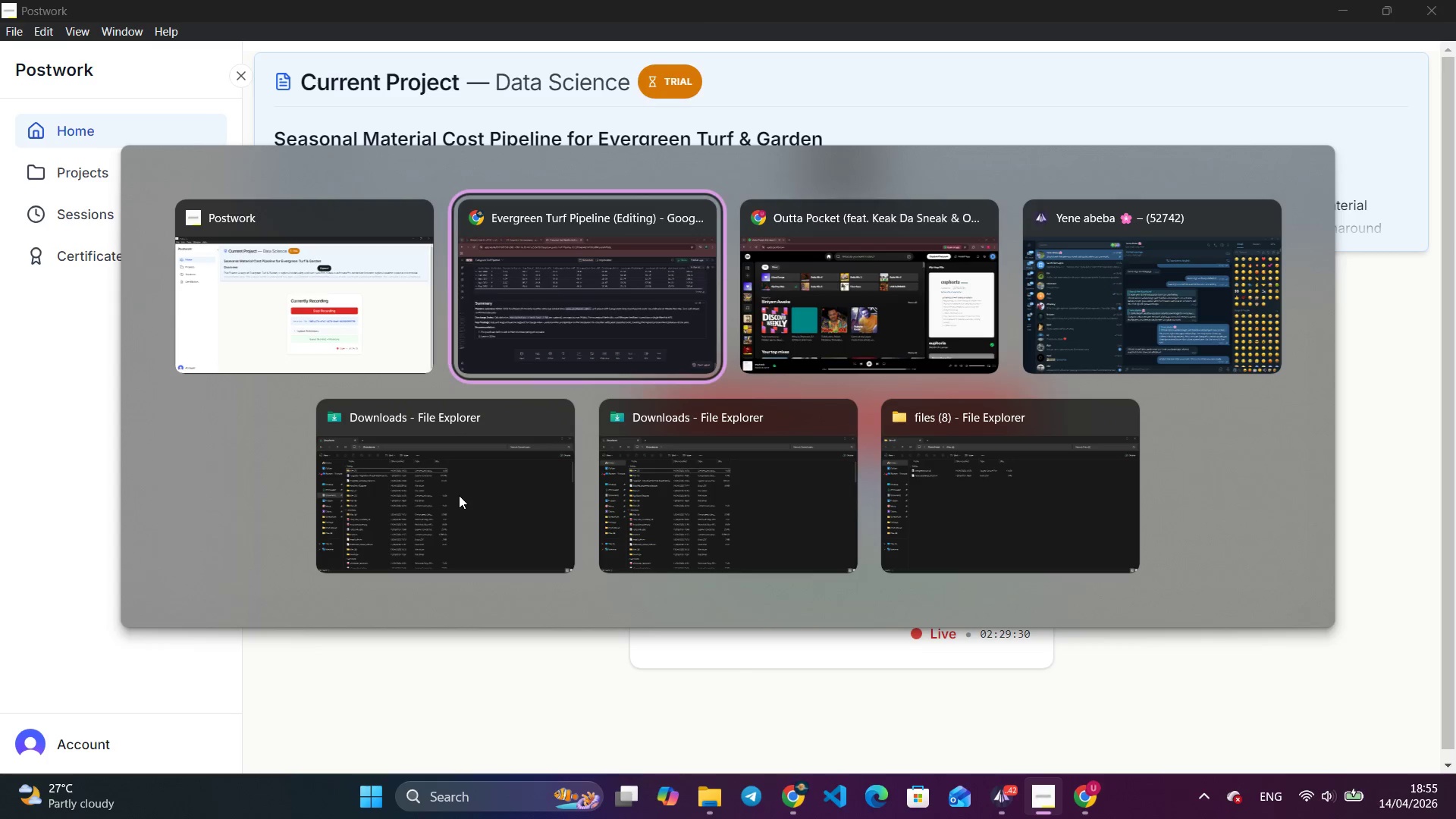 
 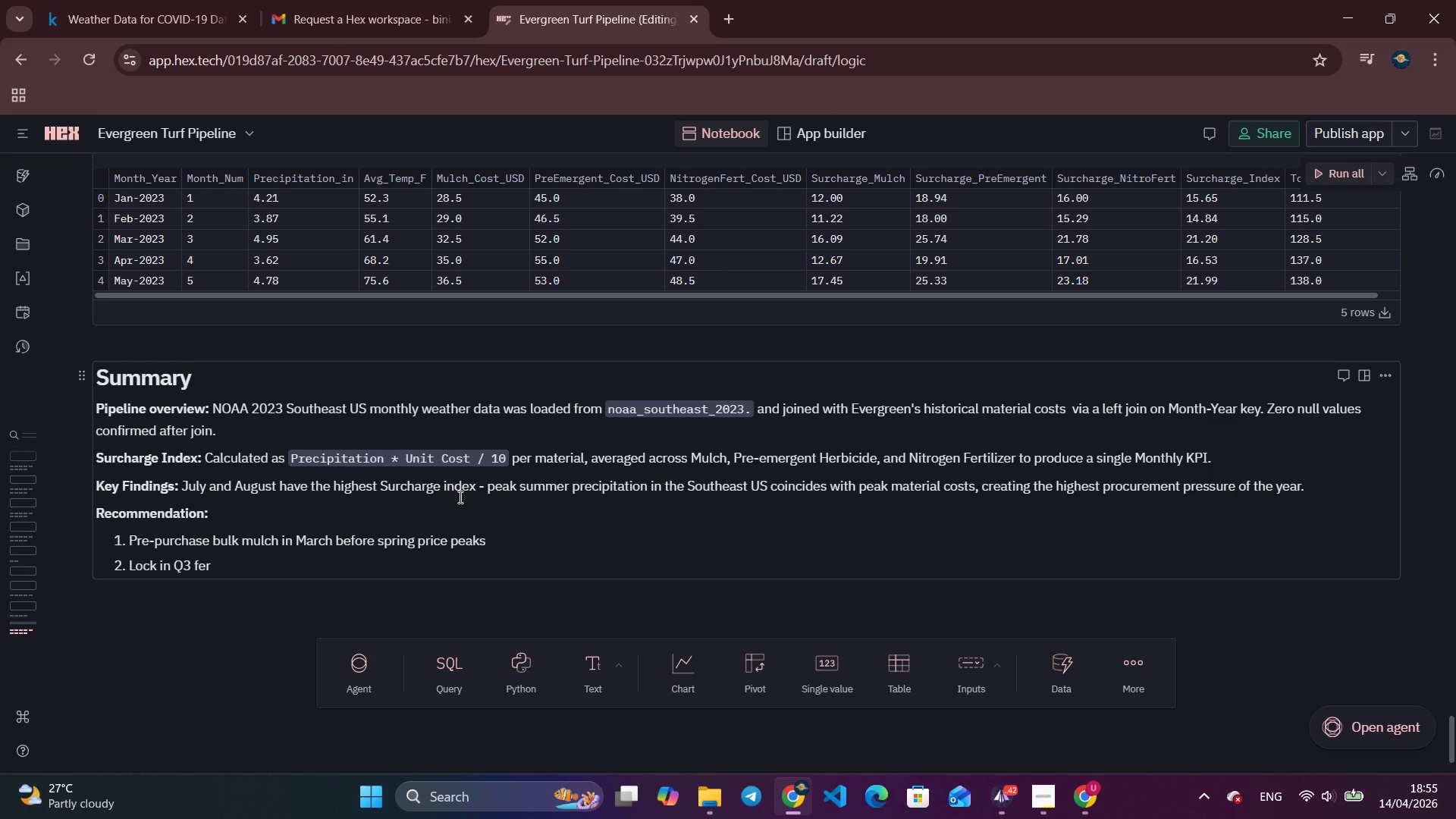 
hold_key(key=AltLeft, duration=1.0)